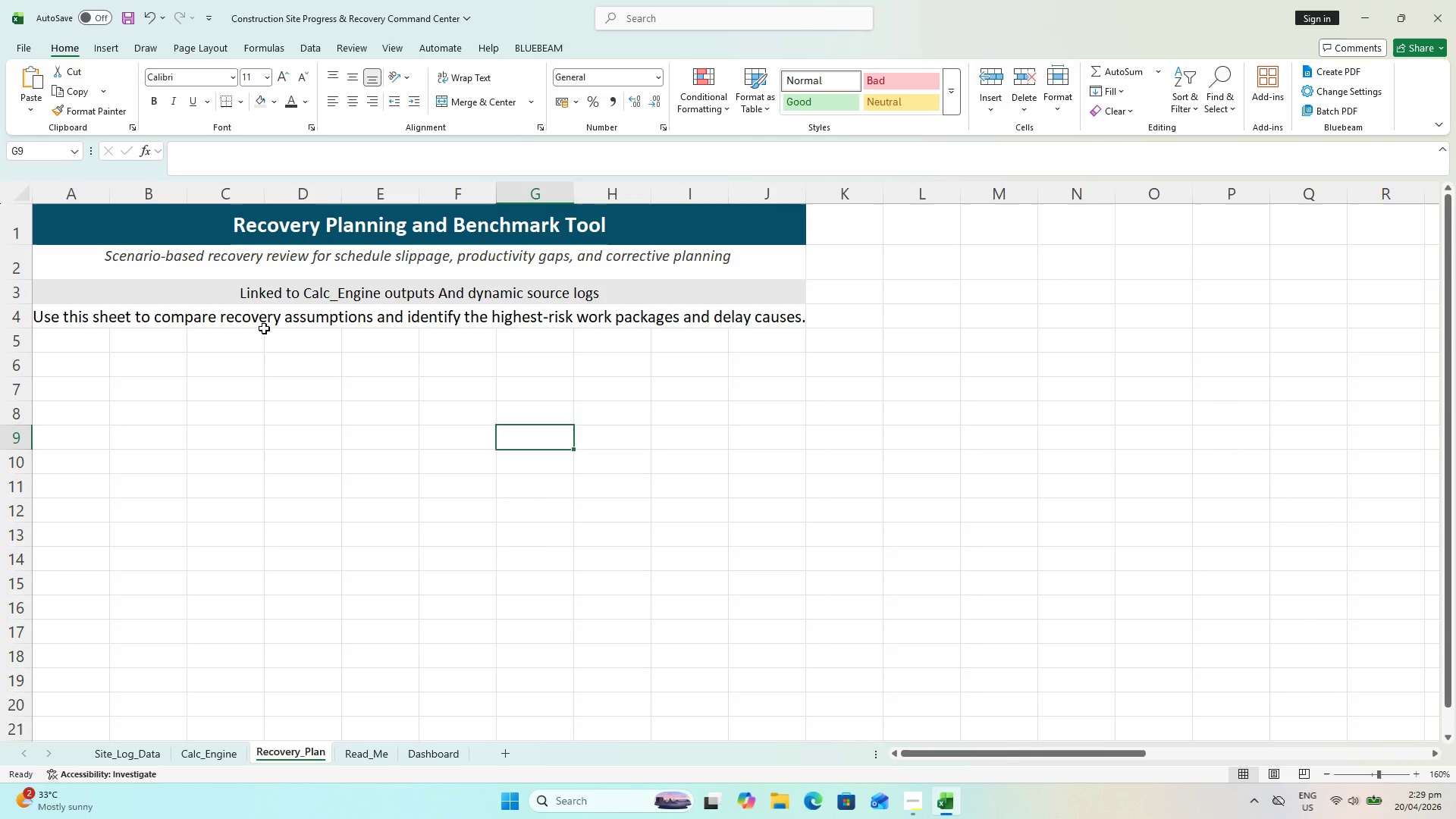 
left_click([264, 328])
 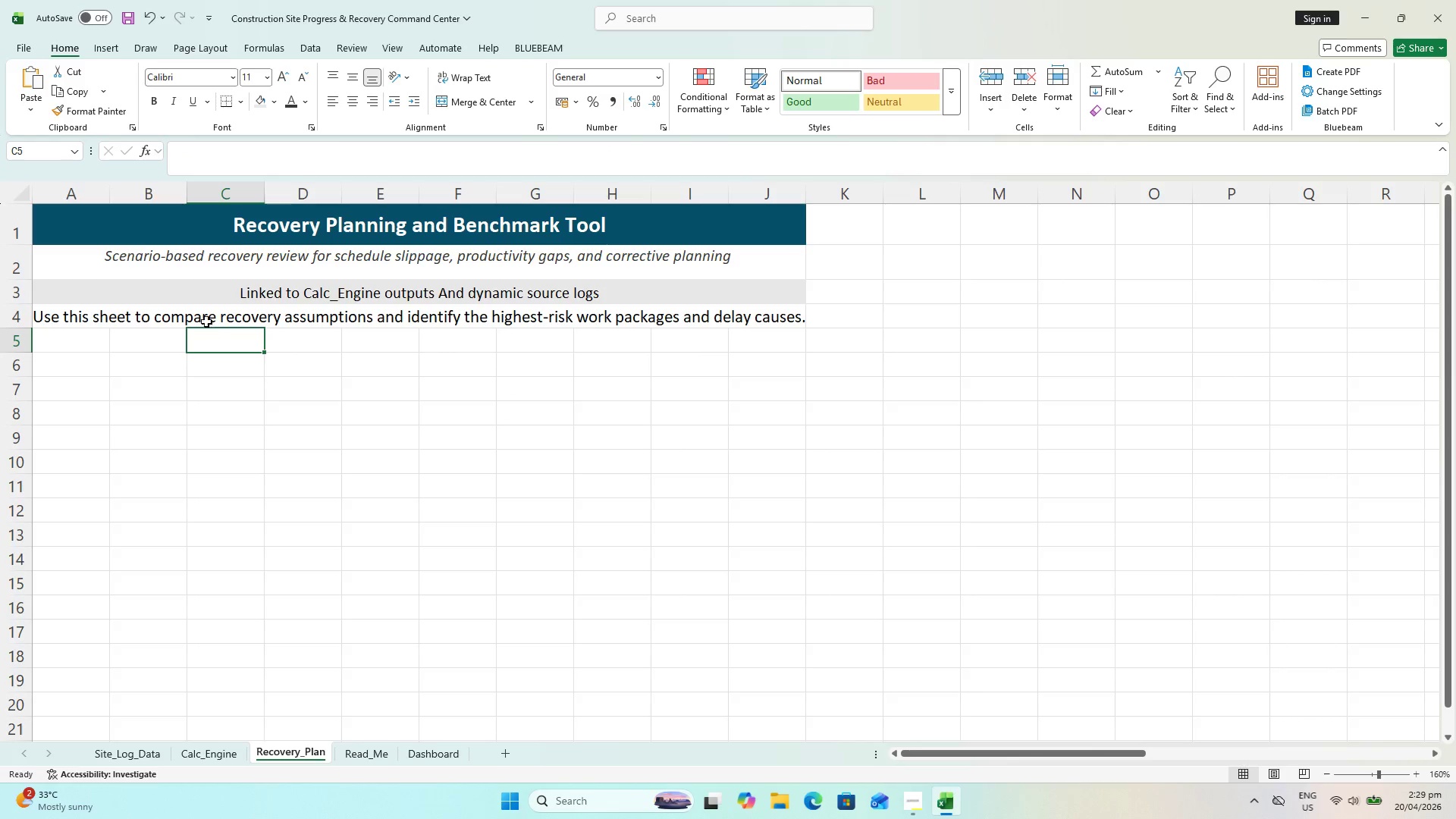 
left_click([206, 315])
 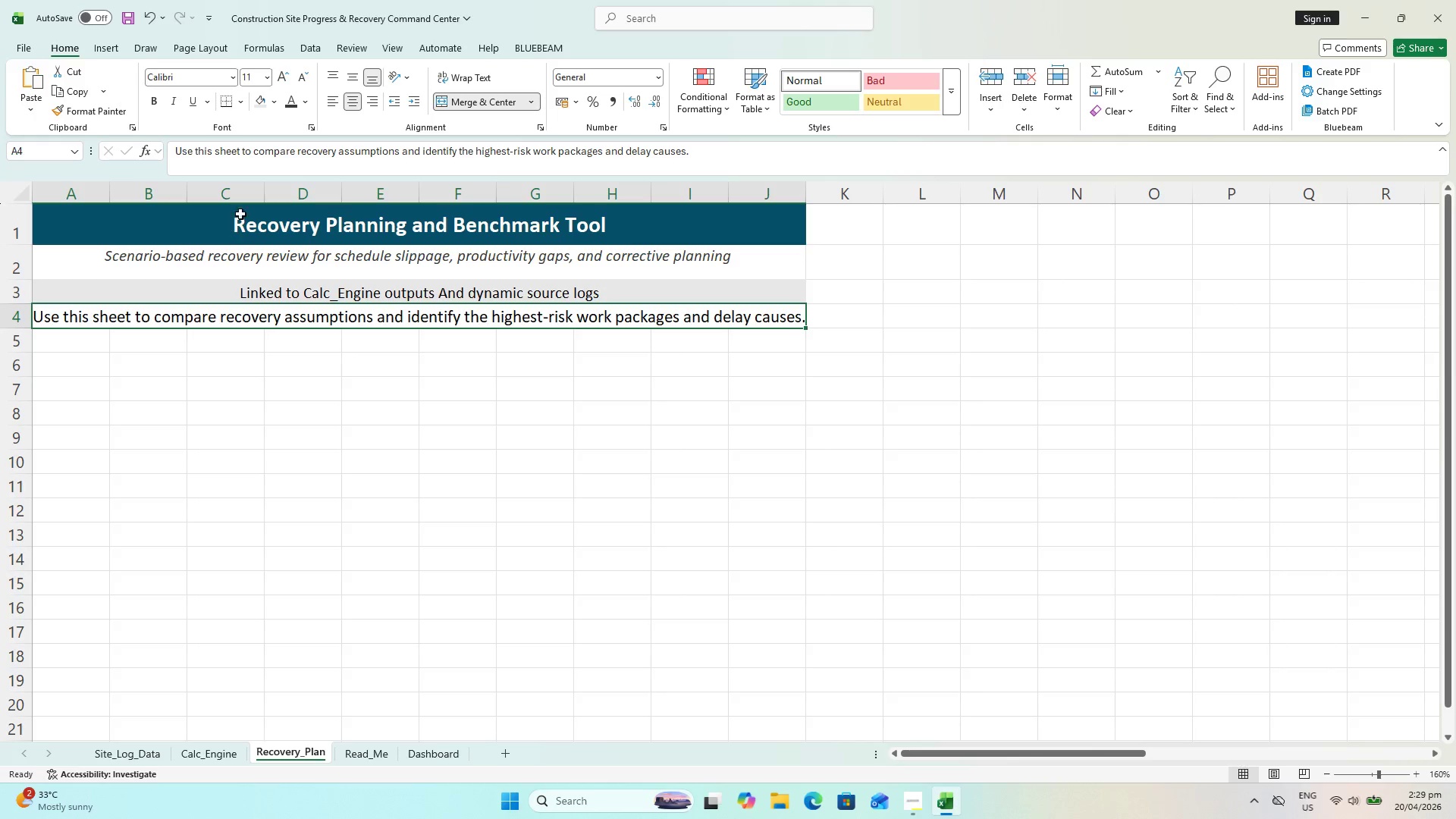 
left_click([275, 109])
 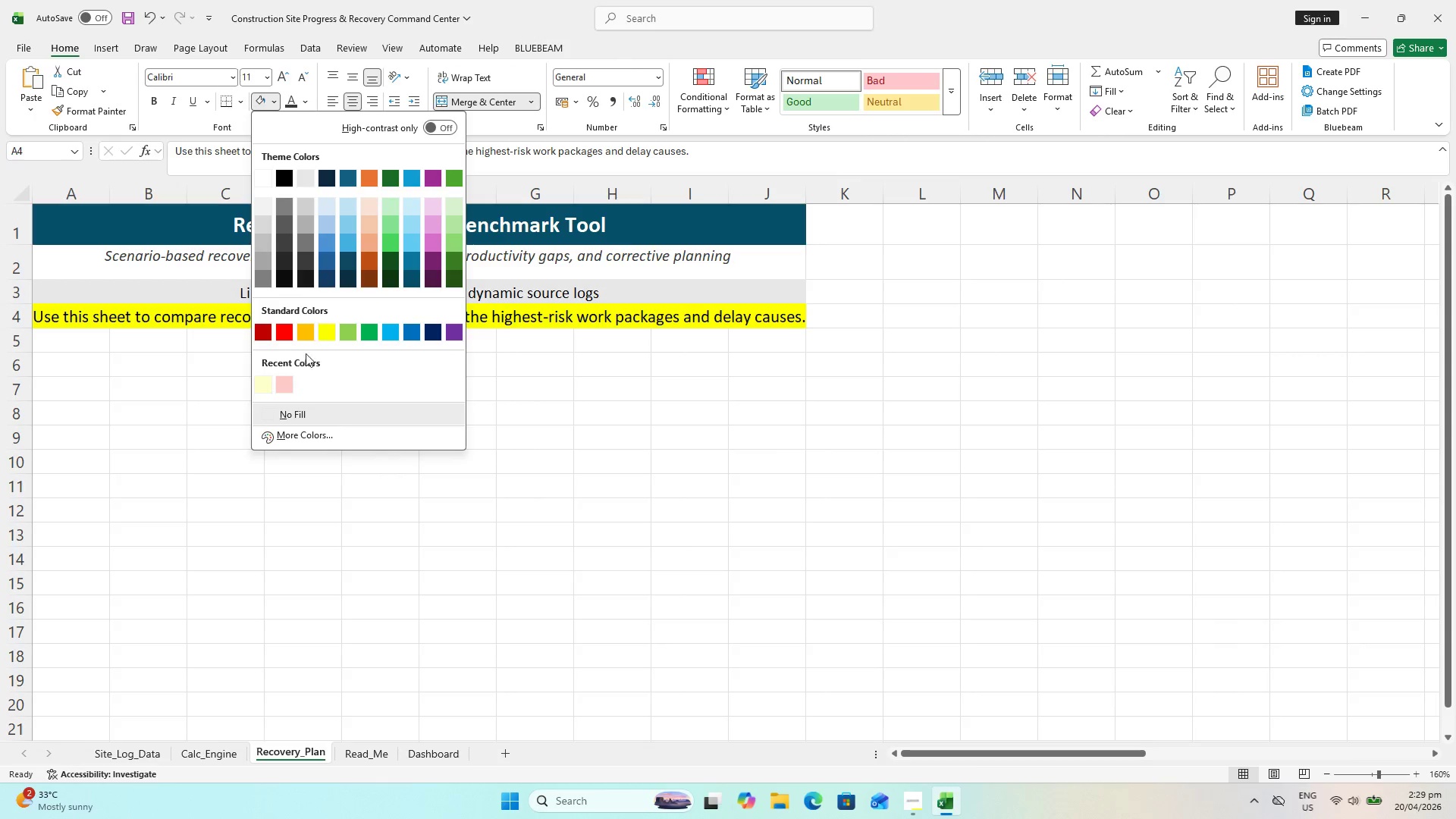 
left_click([259, 391])
 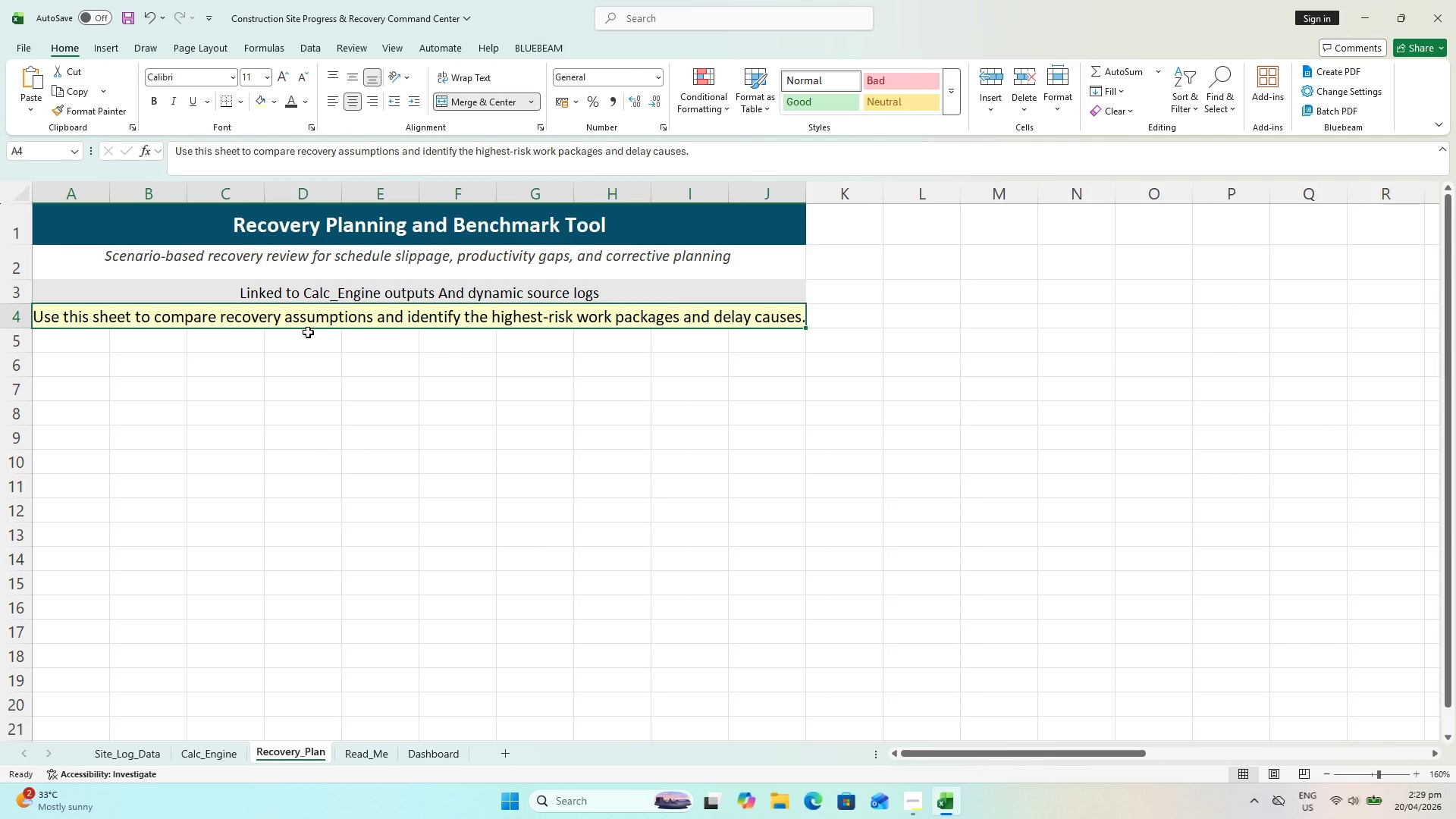 
scroll: coordinate [414, 400], scroll_direction: up, amount: 1.0
 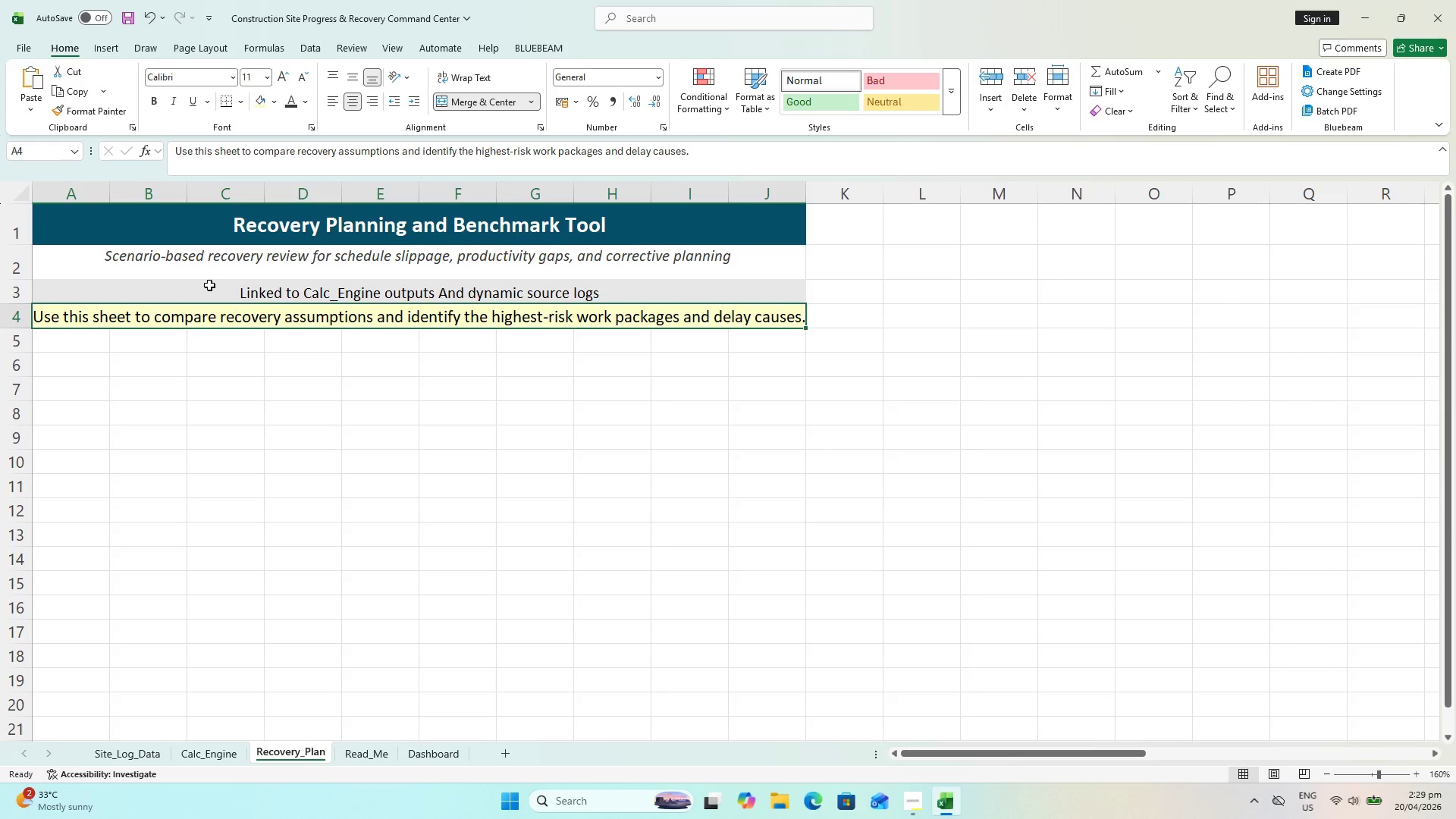 
wait(8.09)
 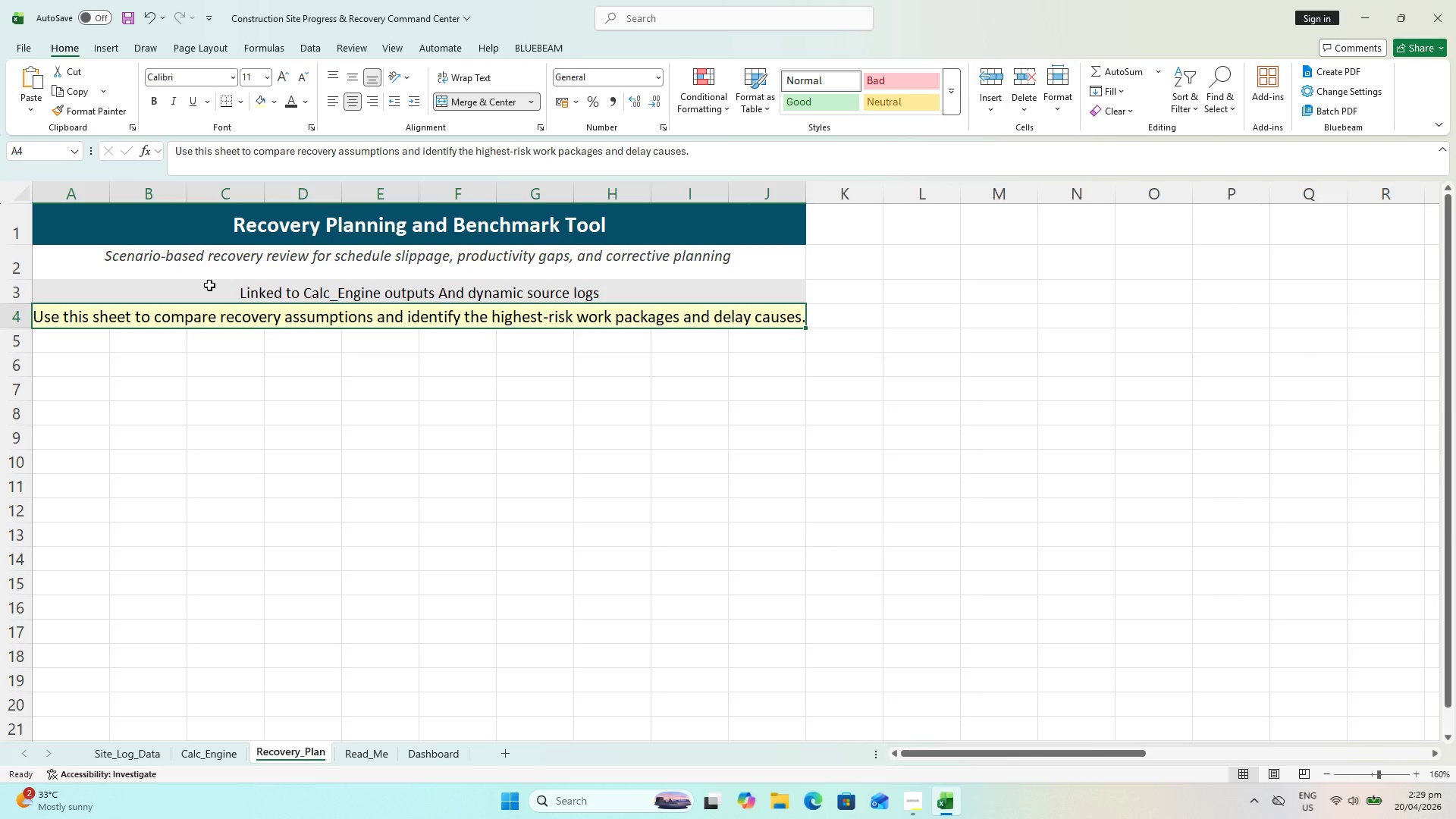 
left_click([298, 77])
 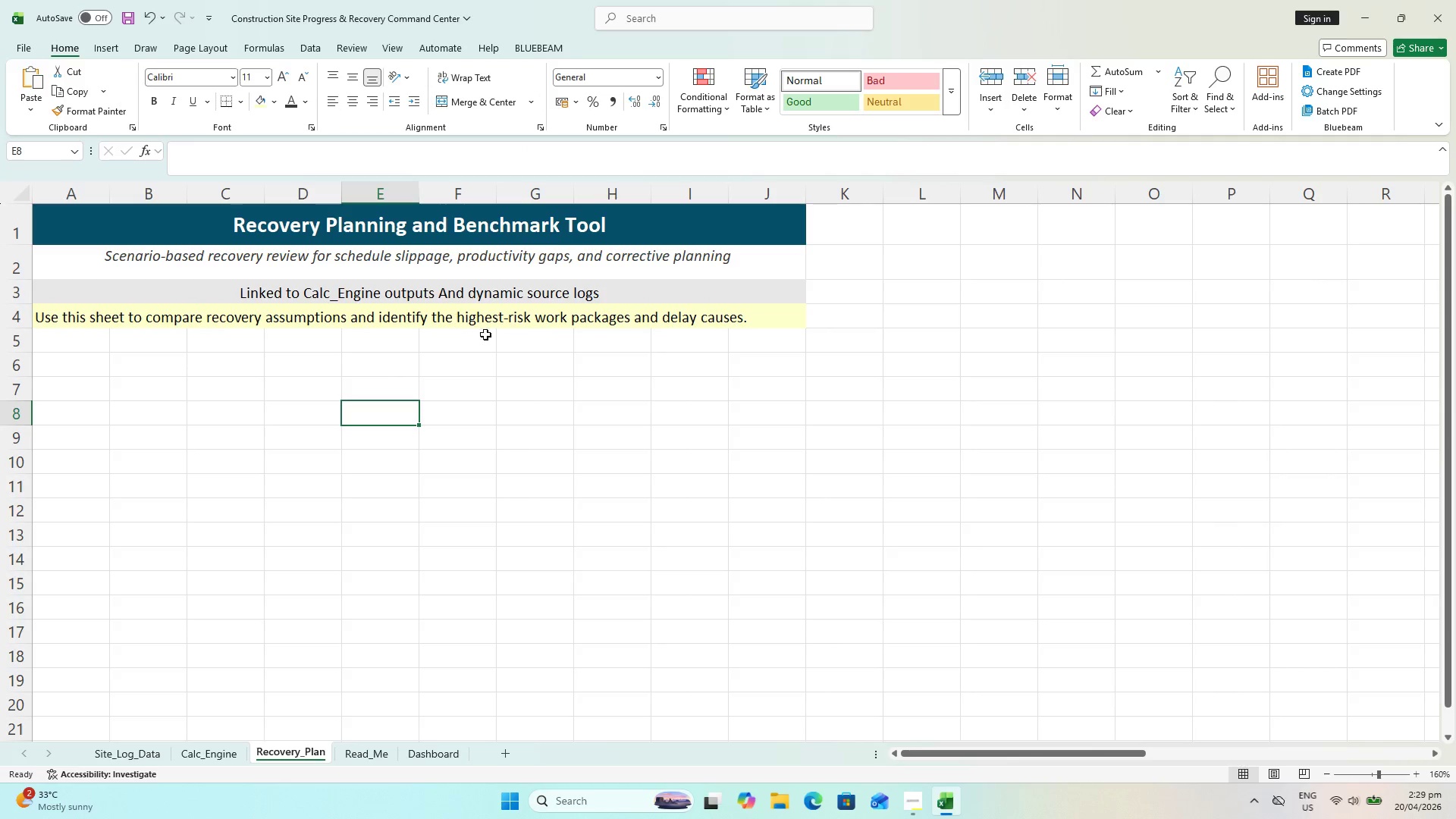 
key(Control+S)
 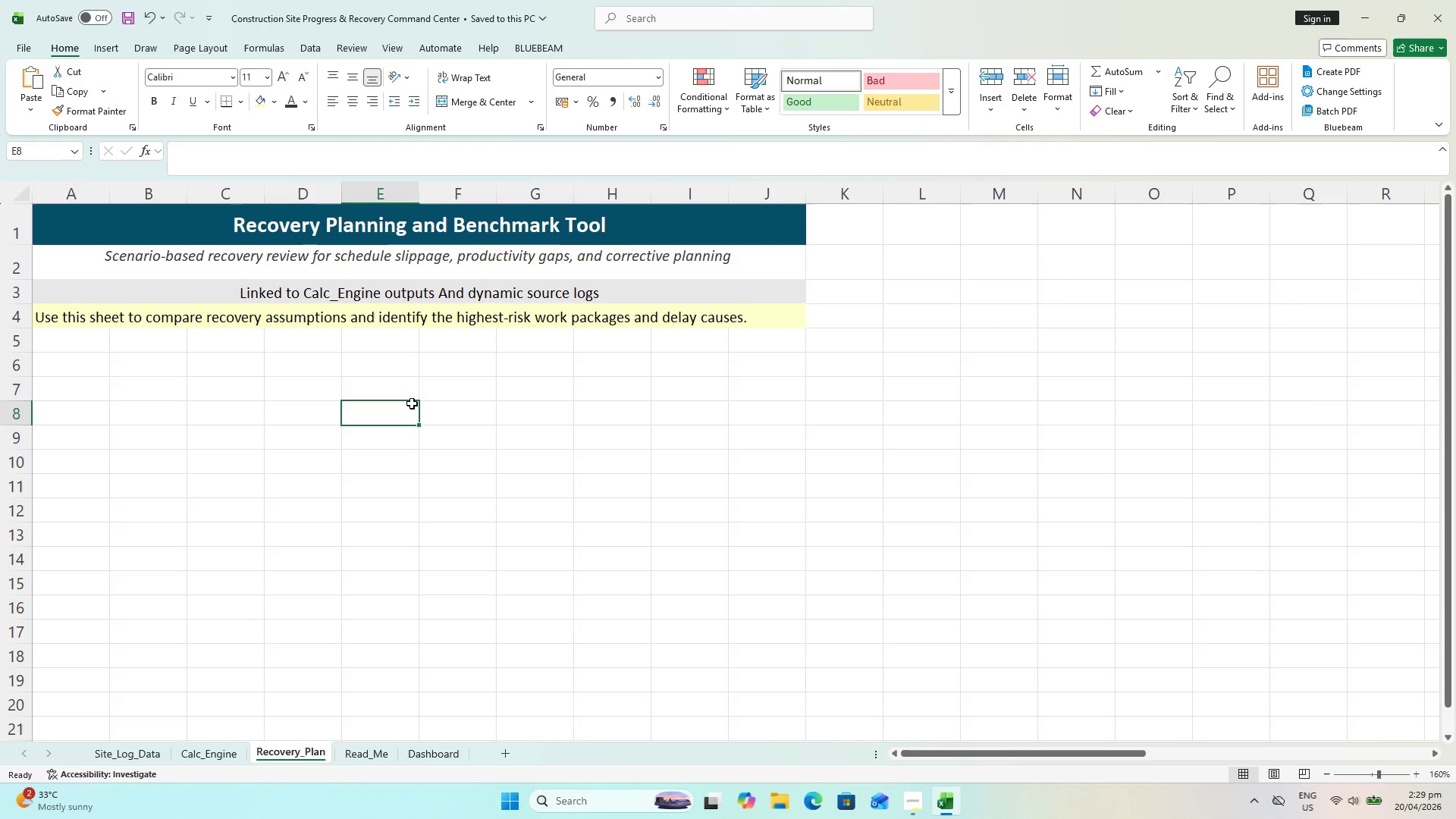 
left_click_drag(start_coordinate=[737, 438], to_coordinate=[739, 431])
 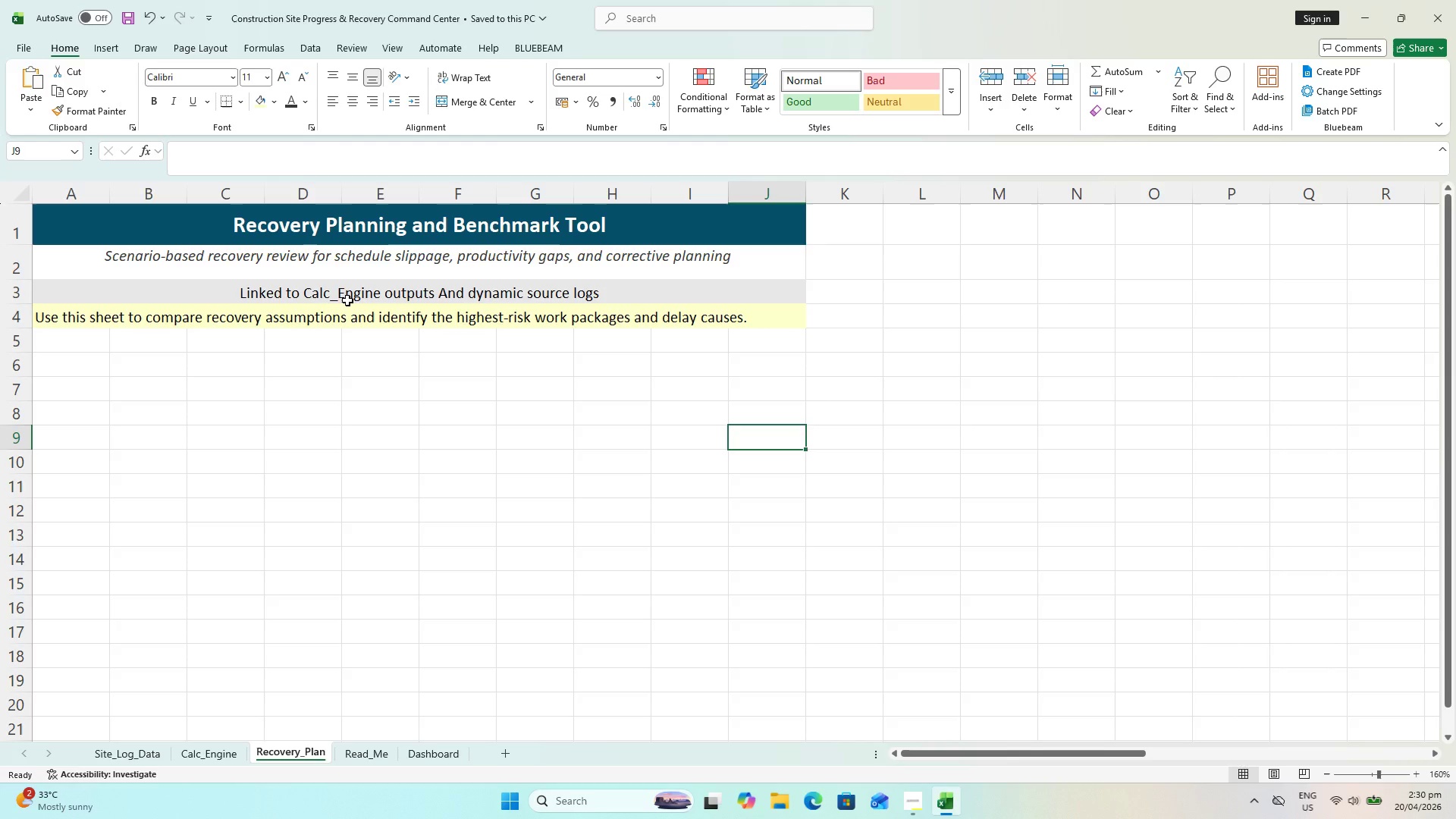 
wait(33.53)
 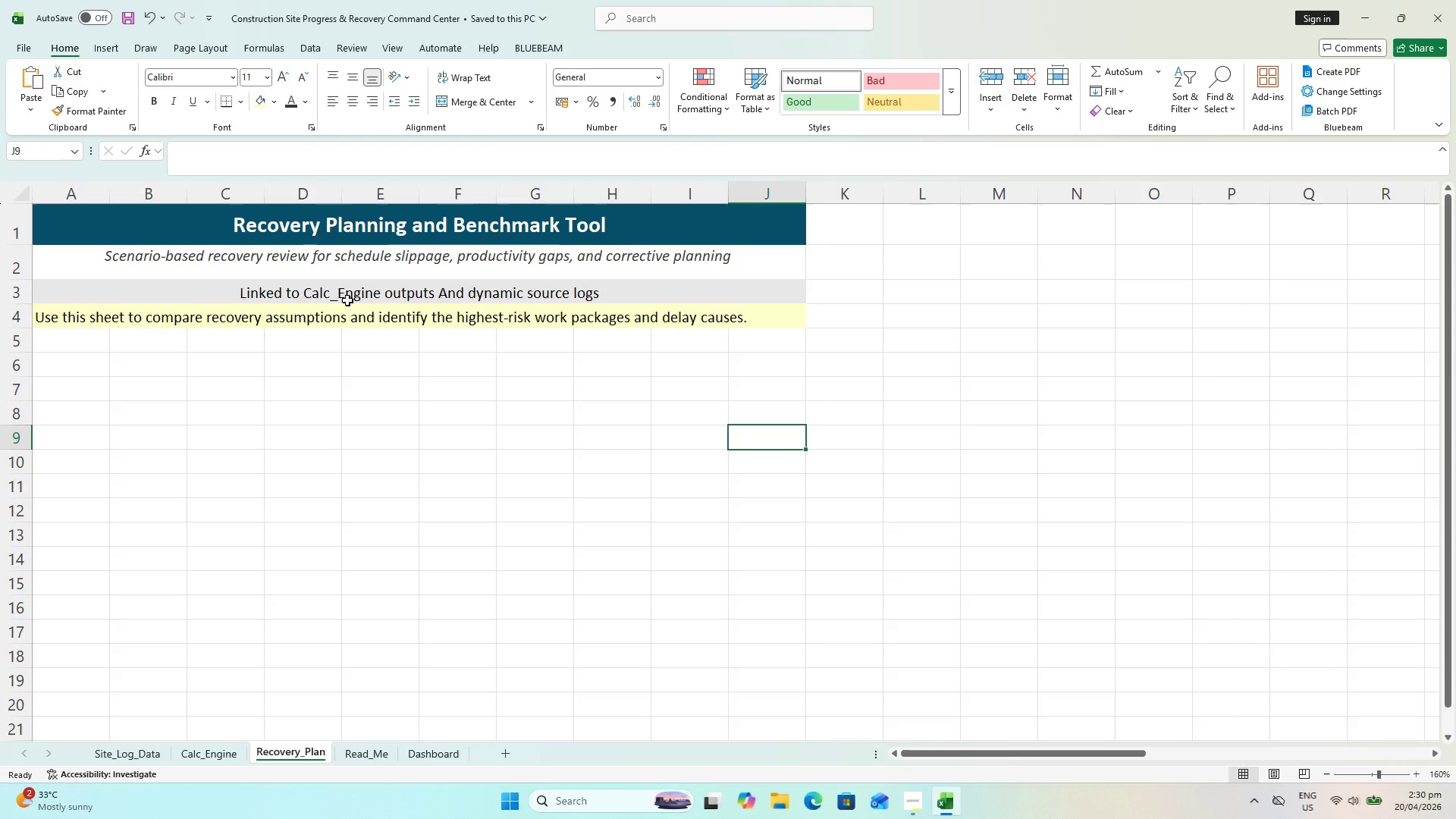 
left_click([176, 352])
 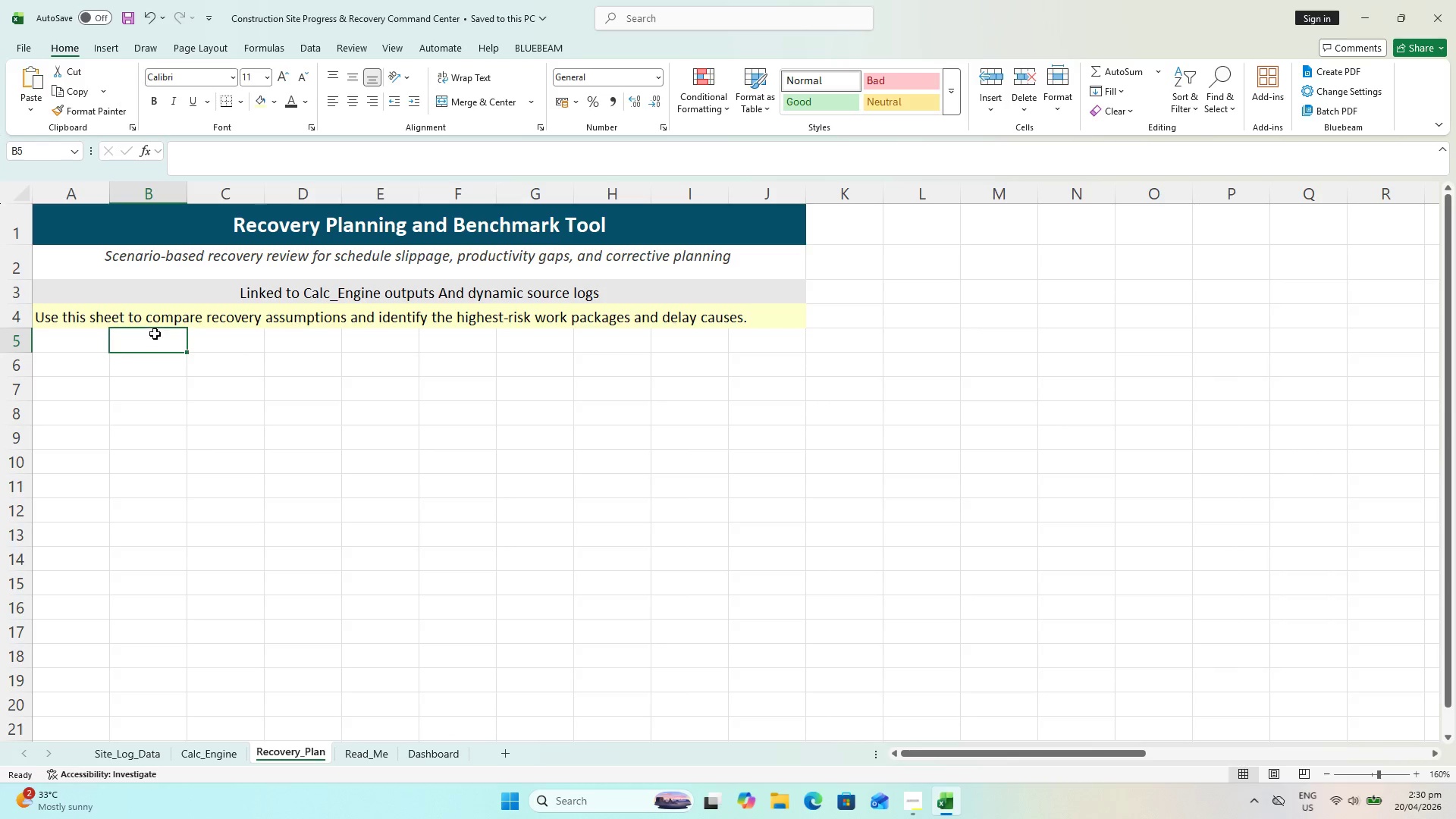 
key(Control+S)
 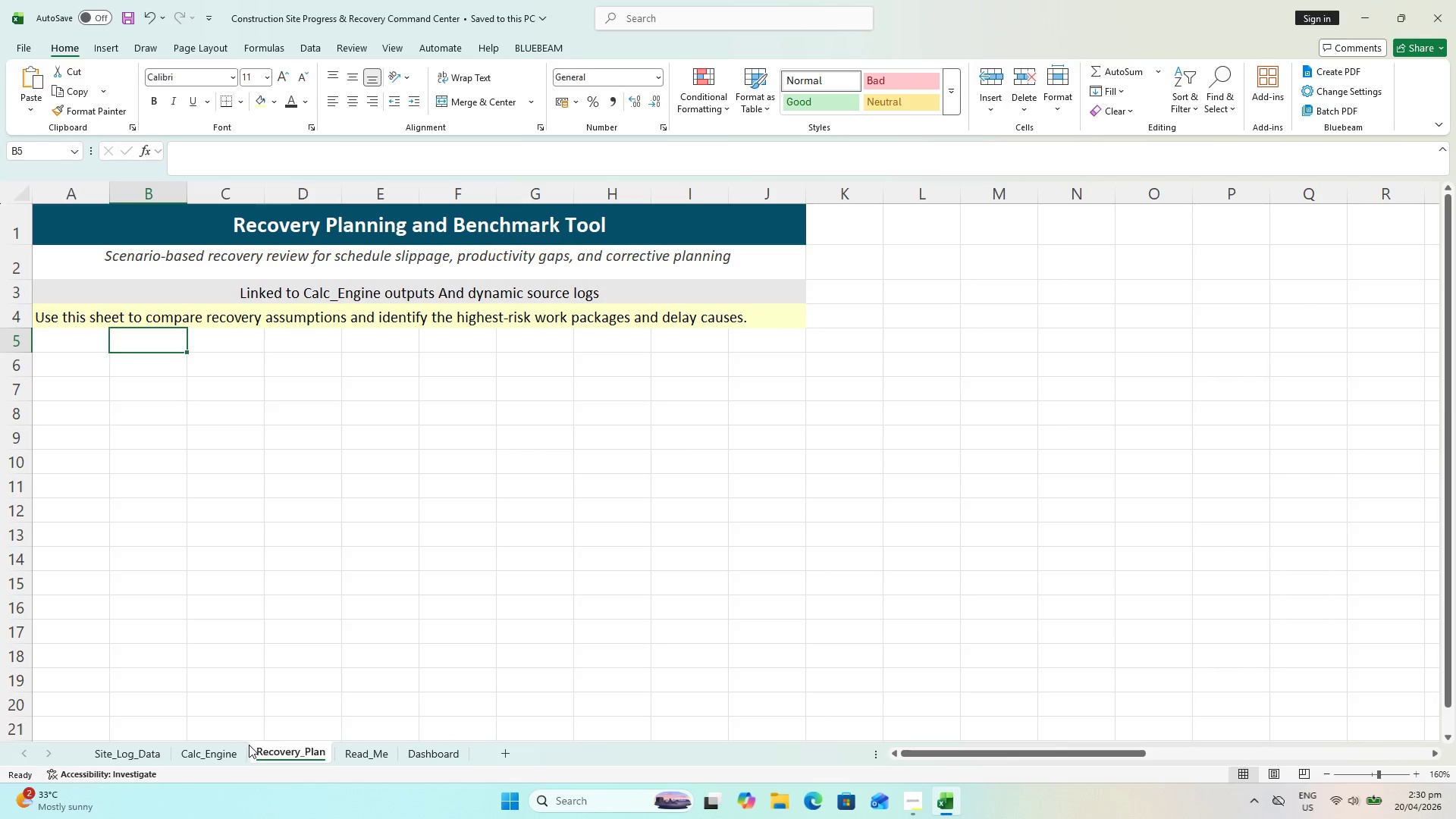 
left_click([243, 752])
 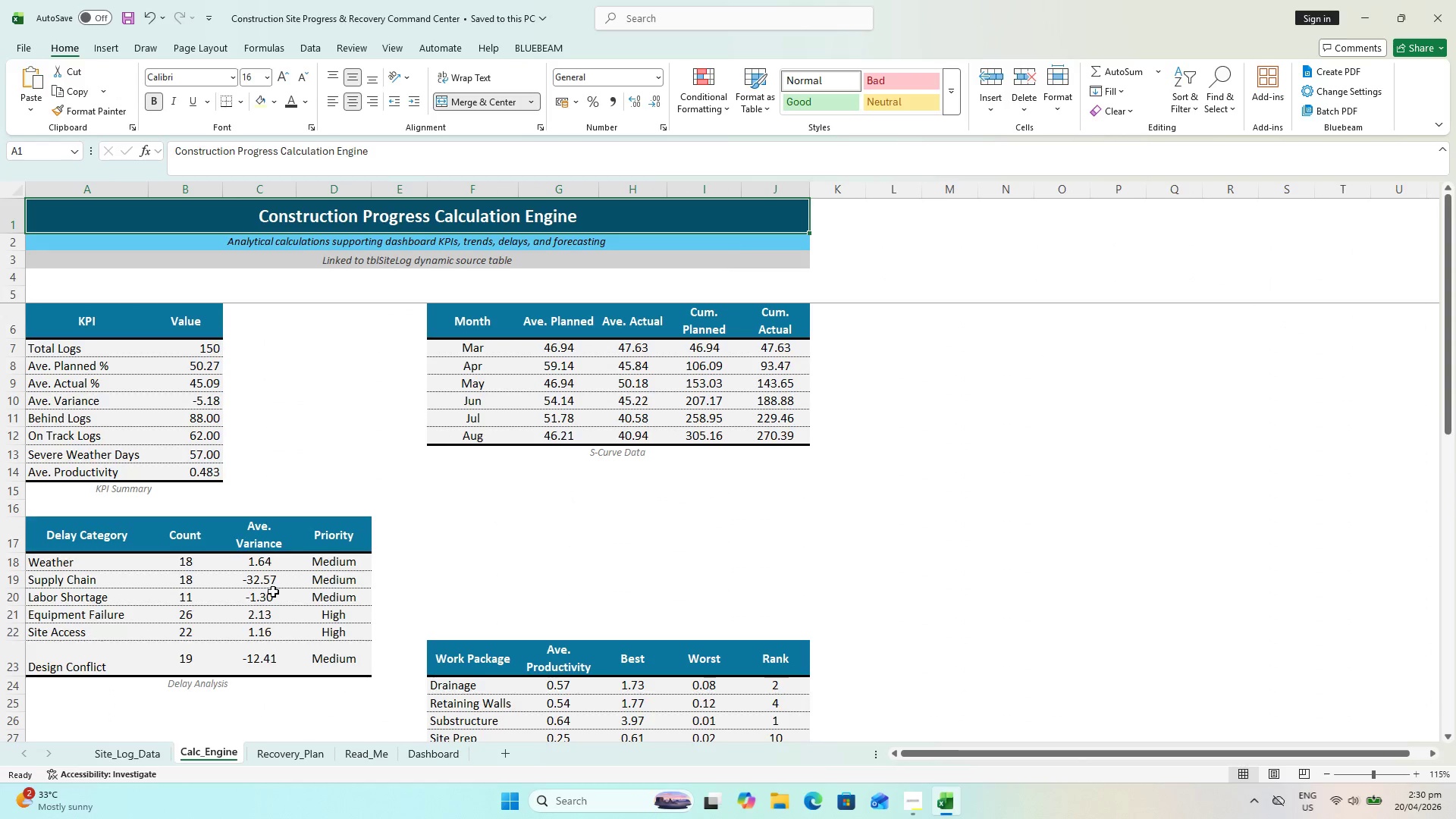 
scroll: coordinate [281, 570], scroll_direction: up, amount: 3.0
 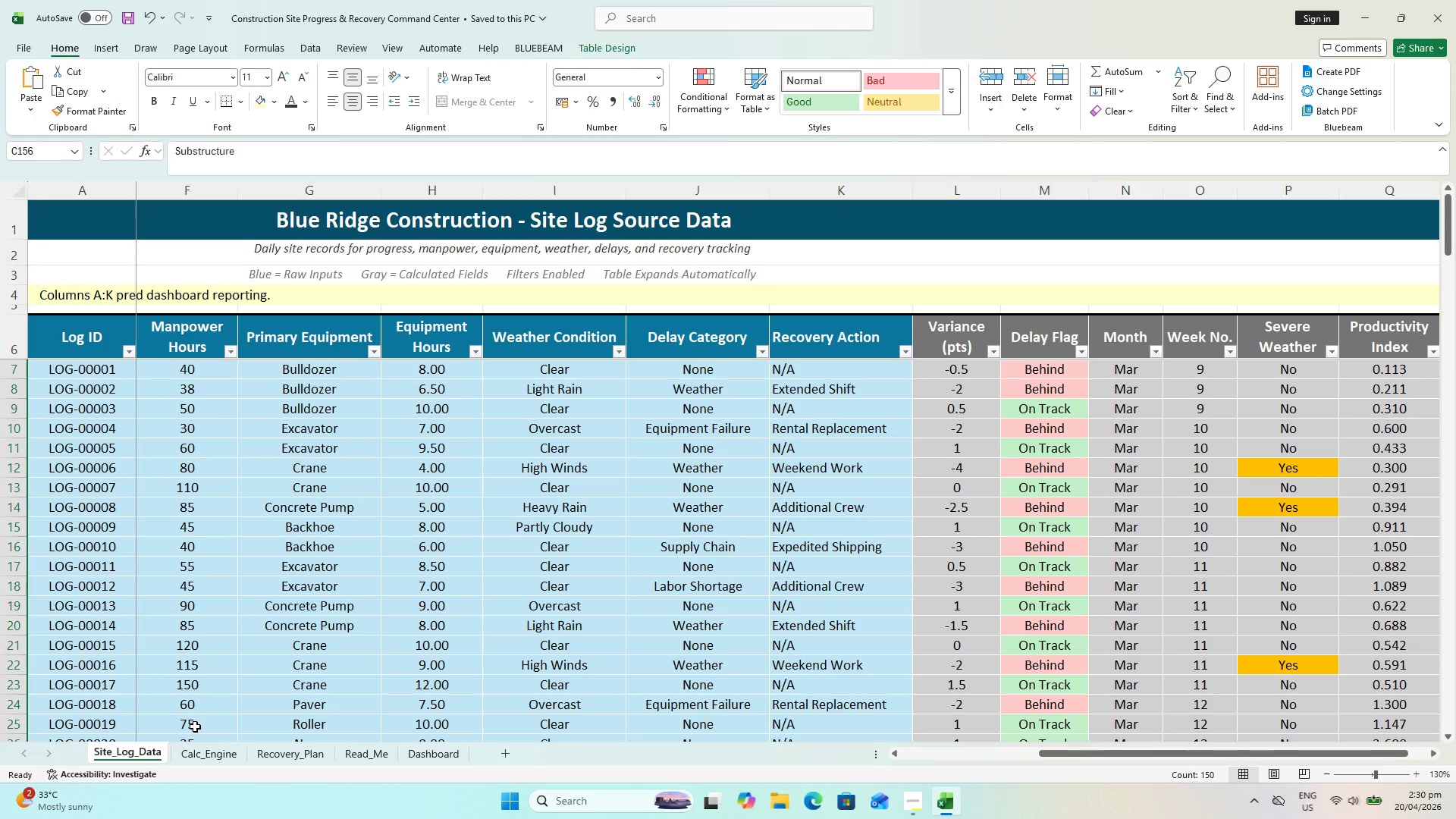 
wait(7.45)
 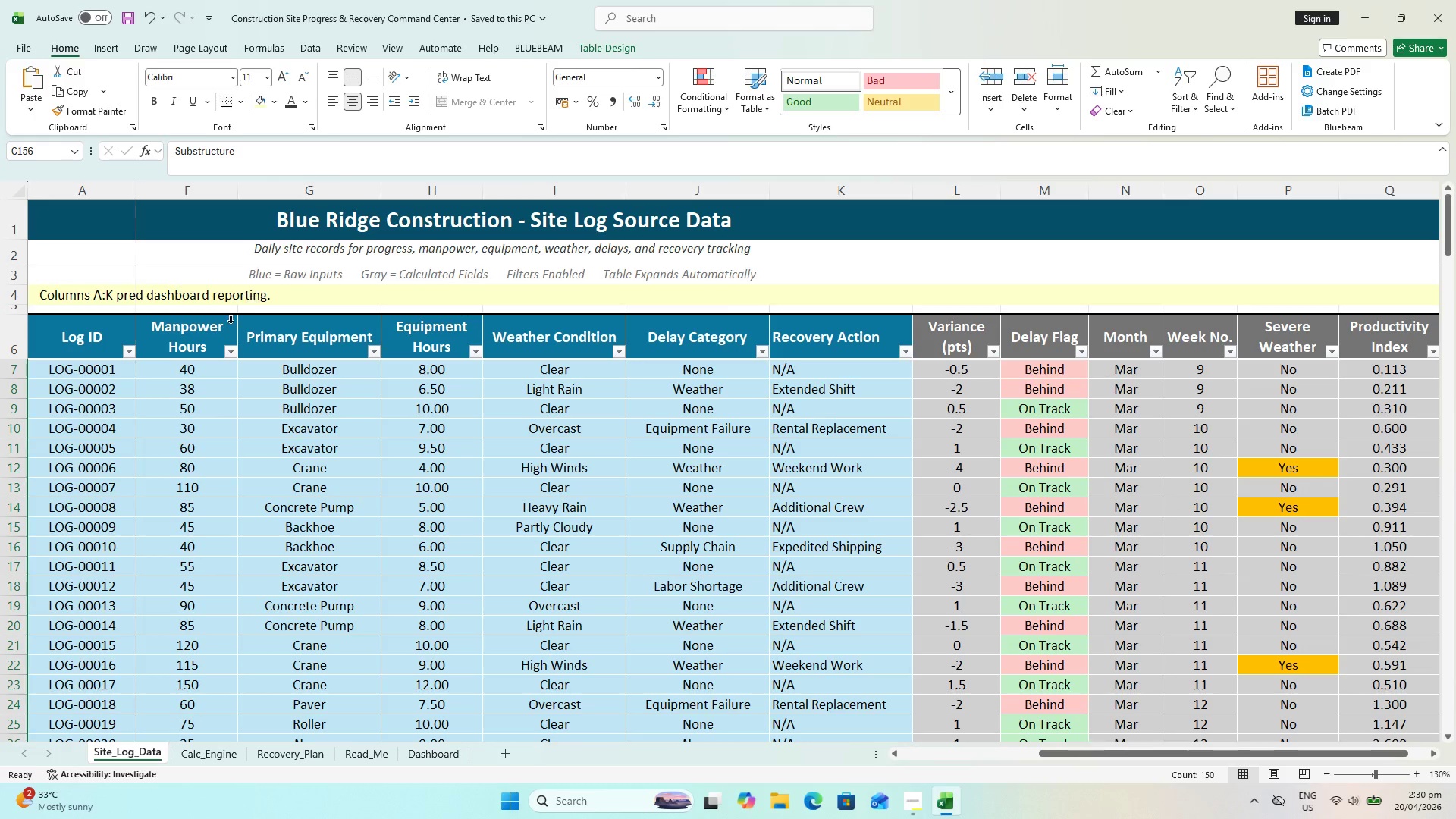 
left_click([61, 292])
 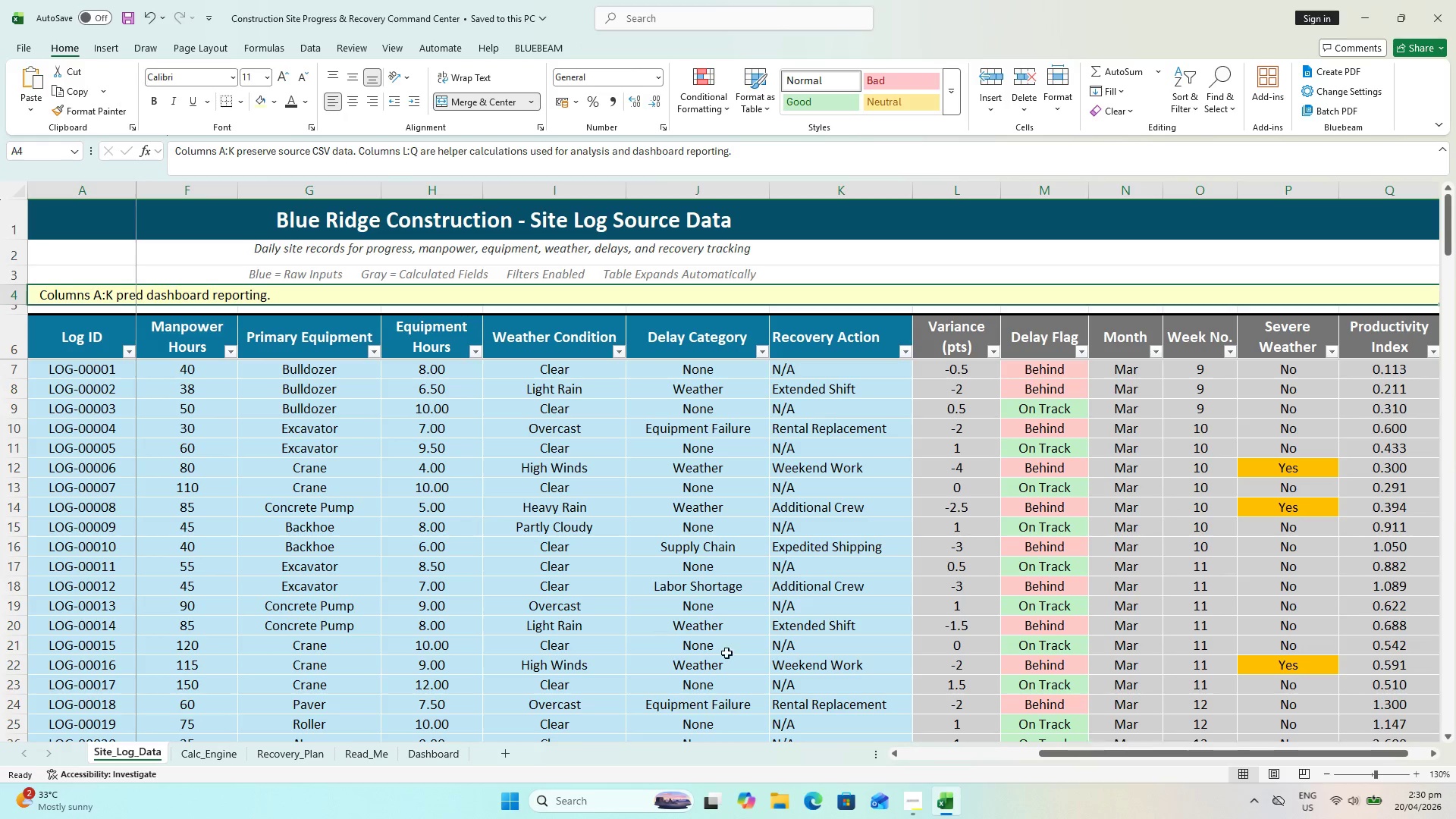 
left_click_drag(start_coordinate=[1078, 755], to_coordinate=[708, 775])
 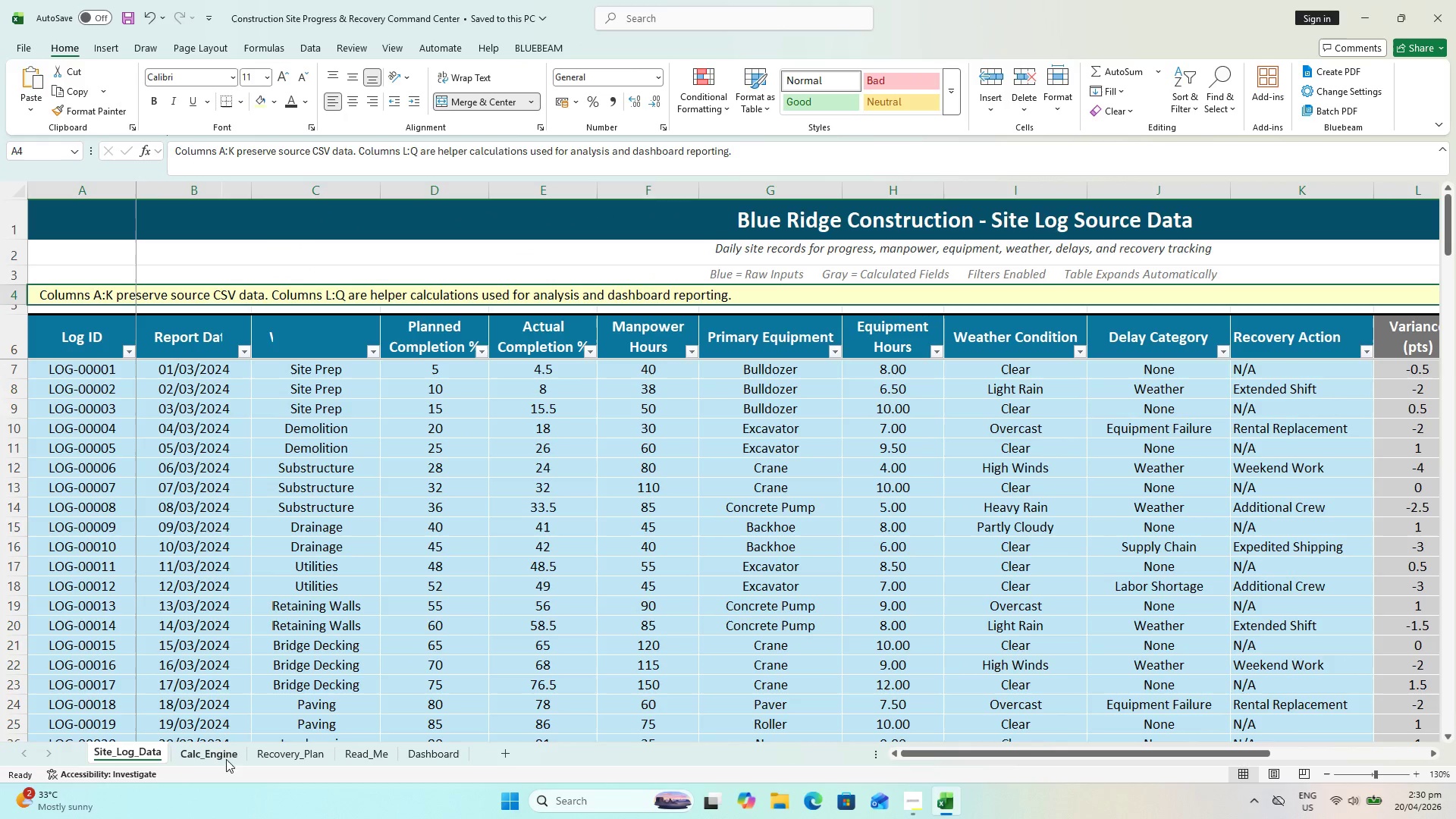 
left_click([206, 759])
 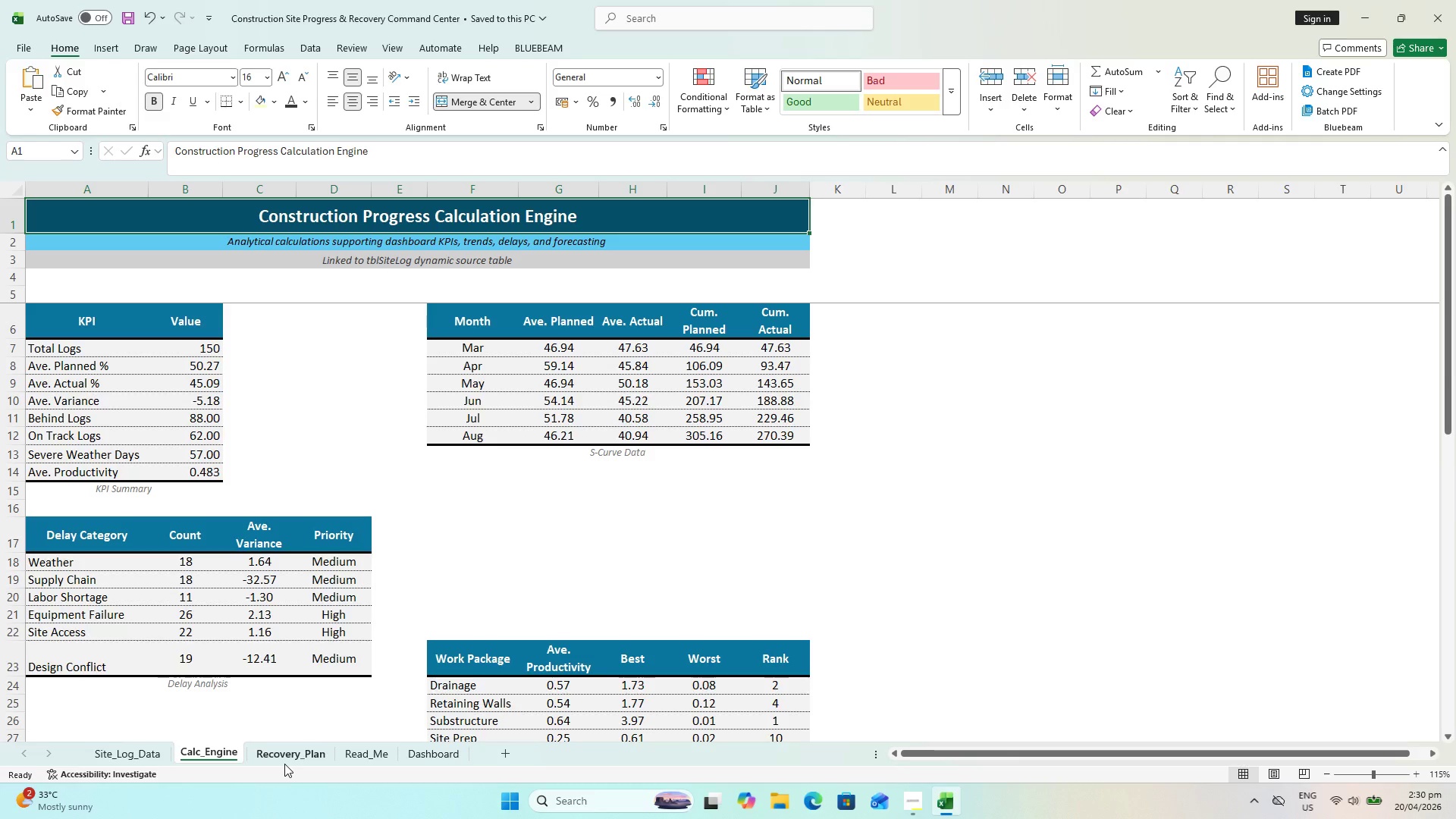 
left_click([284, 764])
 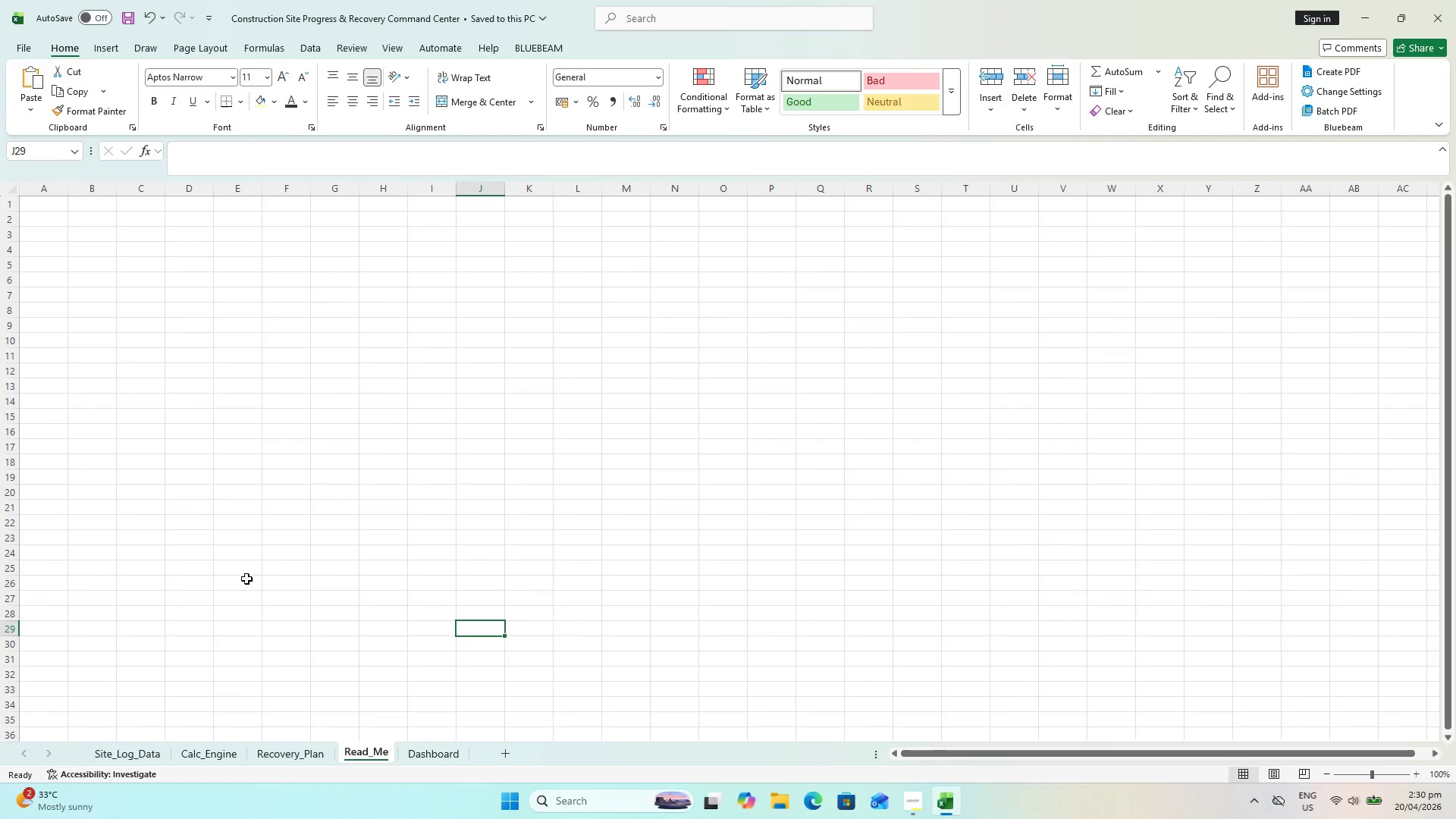 
scroll: coordinate [170, 436], scroll_direction: up, amount: 8.0
 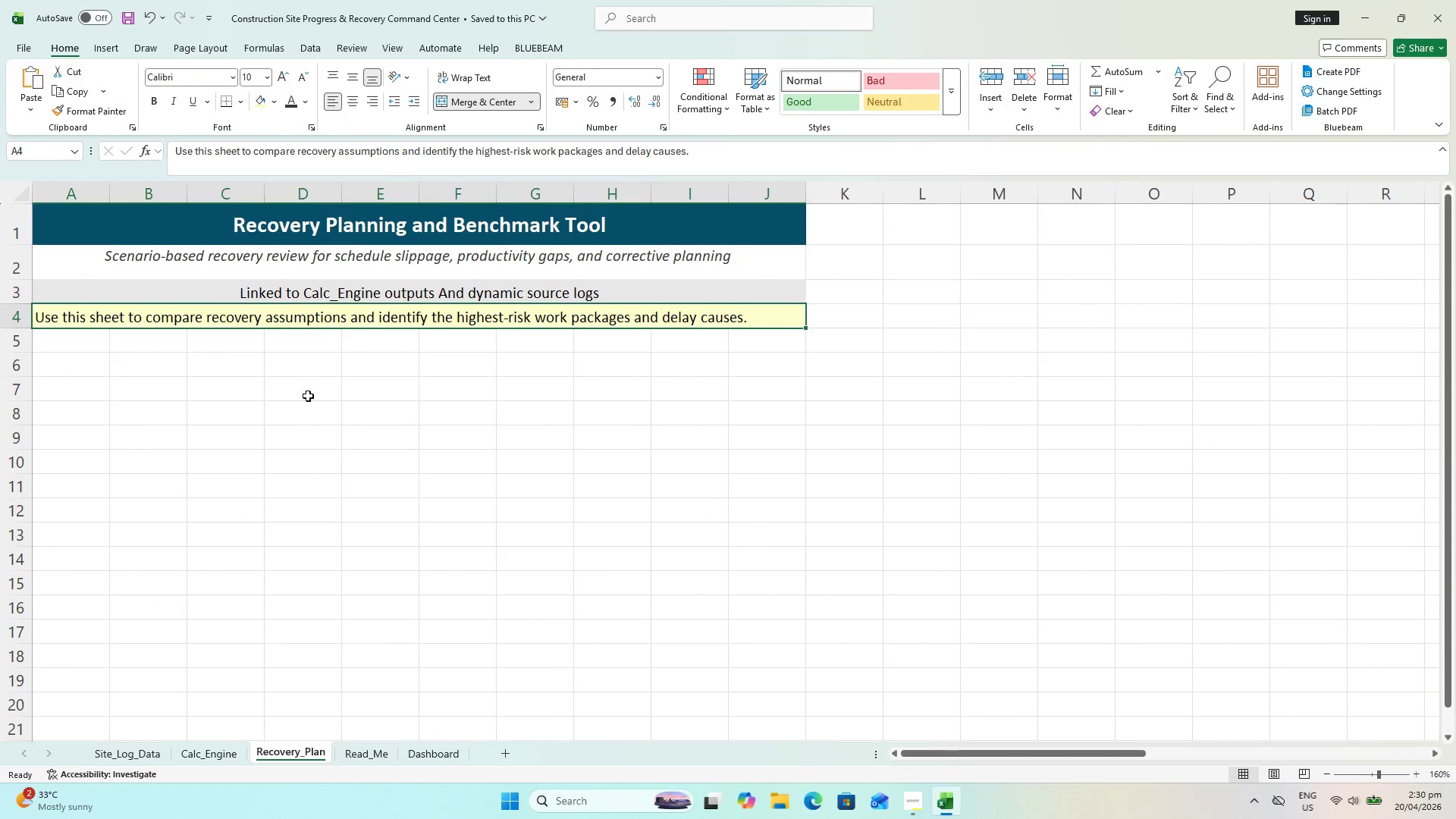 
left_click([204, 766])
 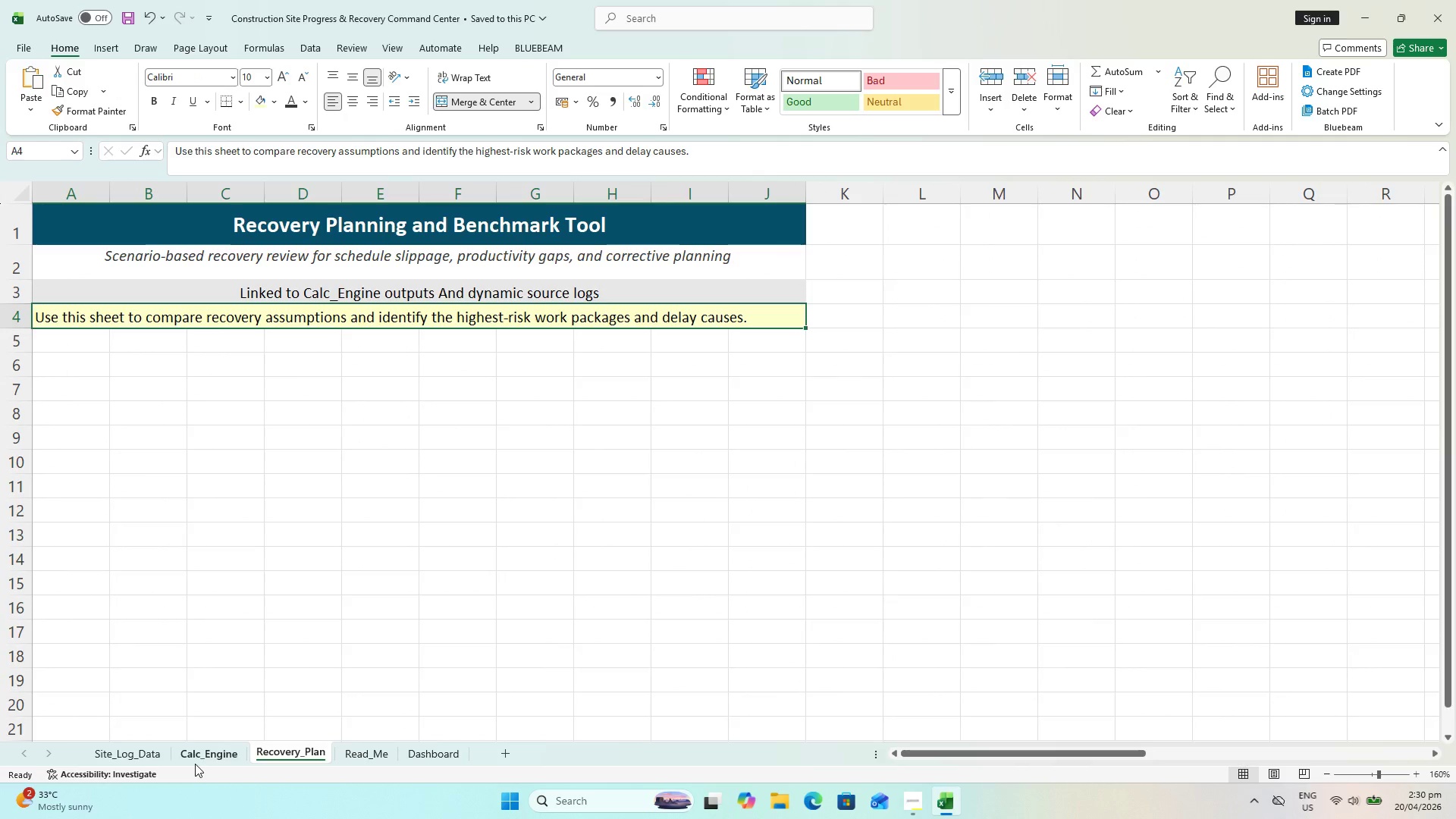 
left_click([195, 764])
 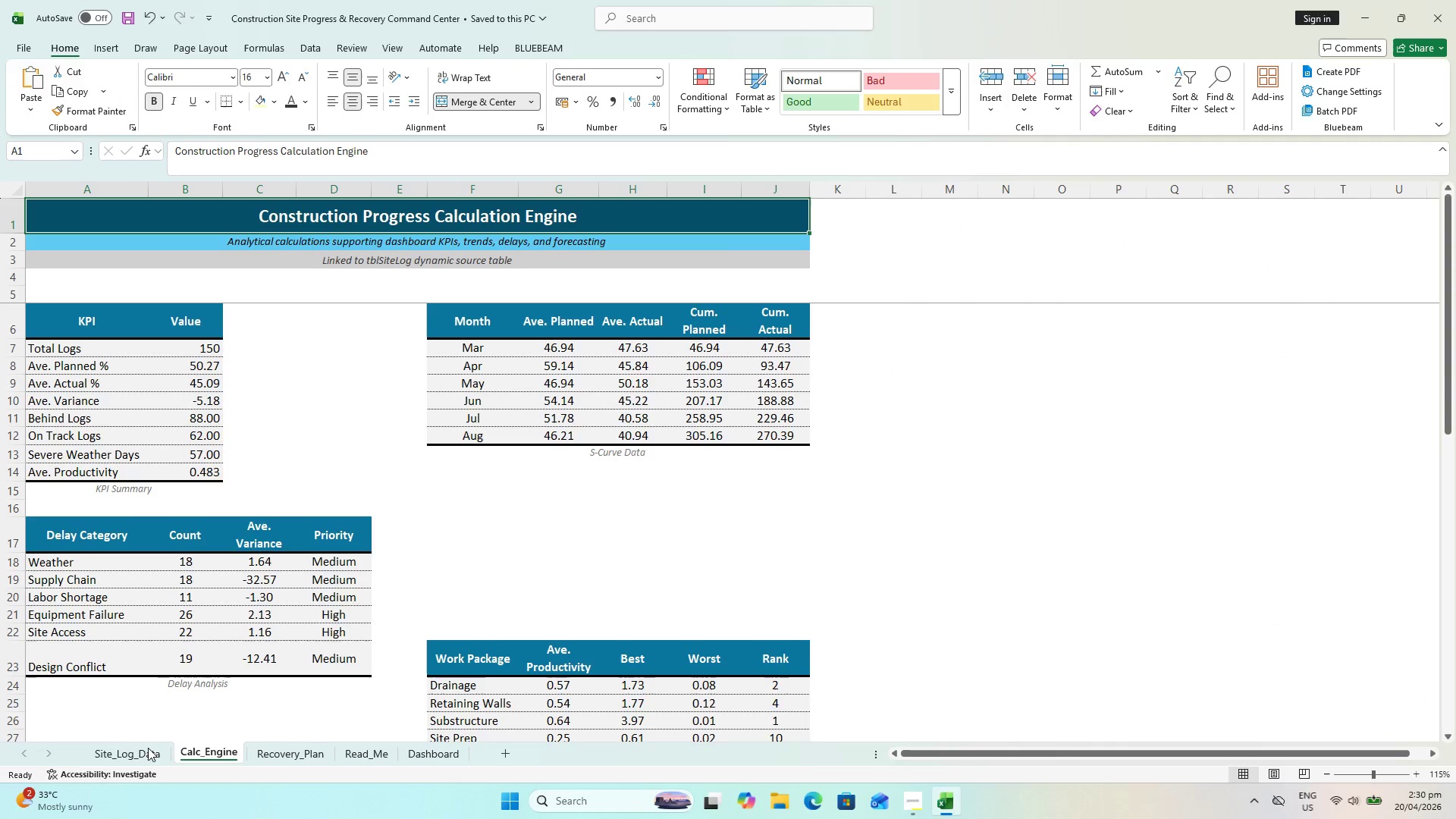 
left_click([138, 748])
 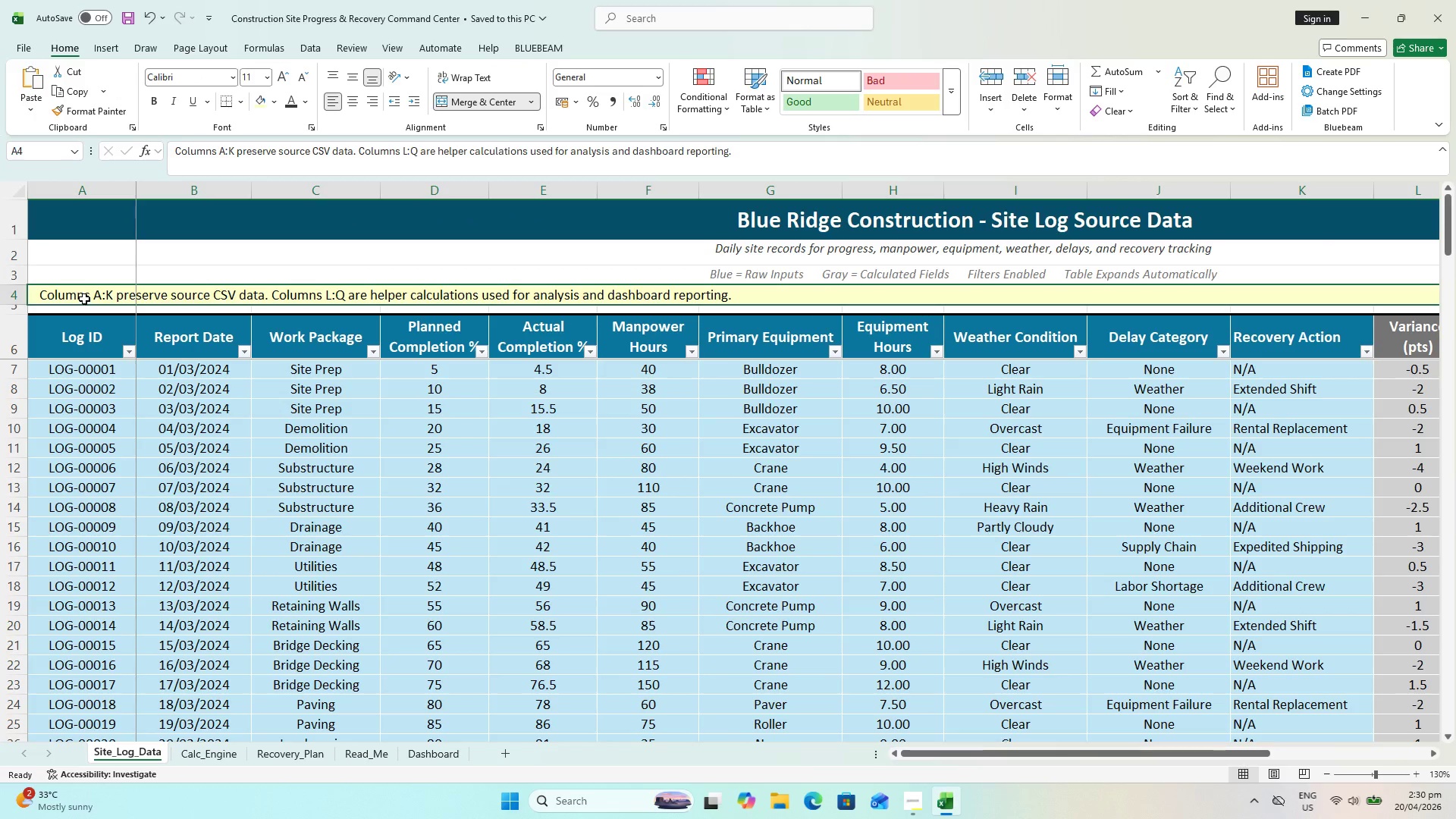 
left_click([84, 299])
 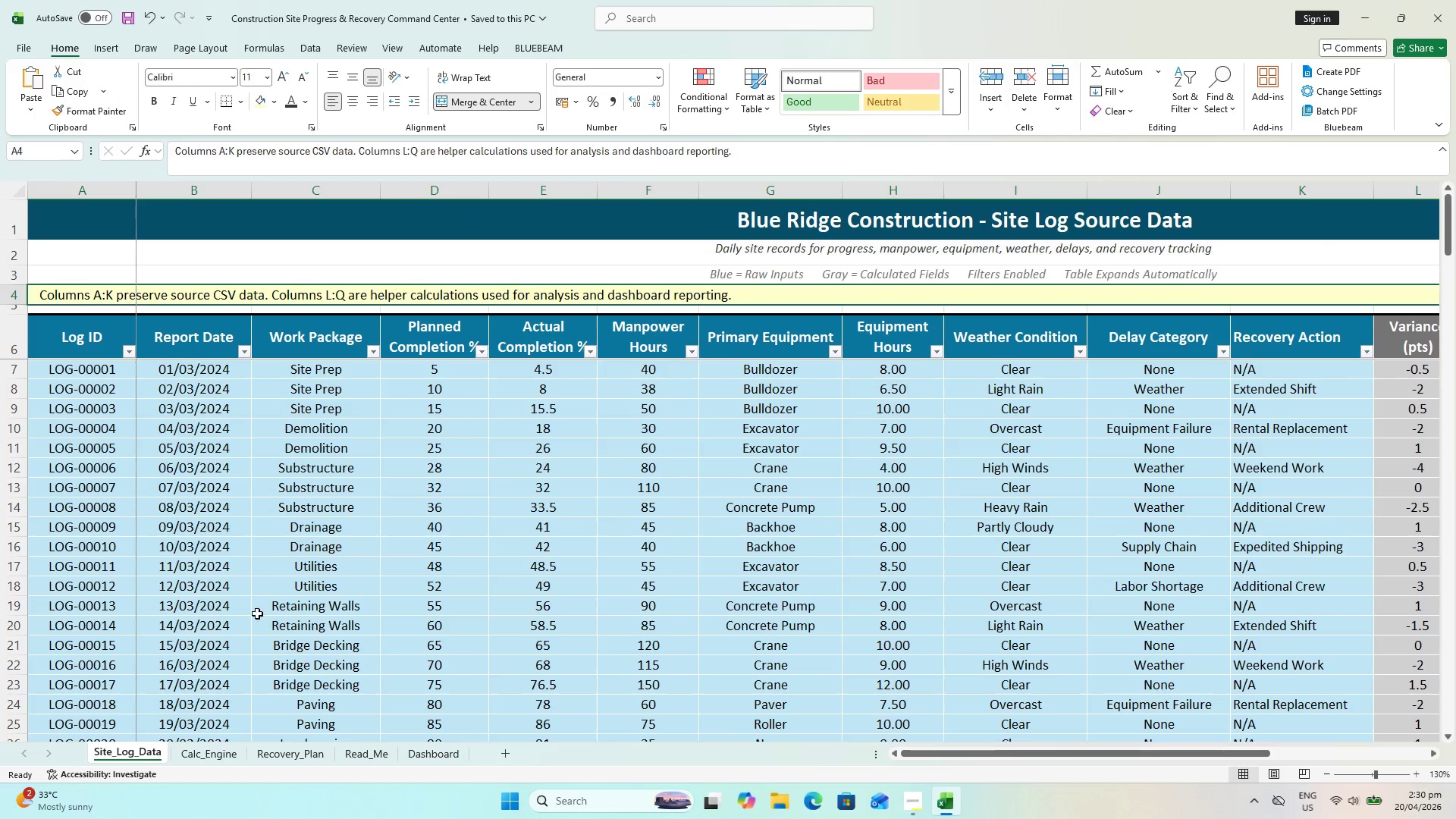 
key(Escape)
 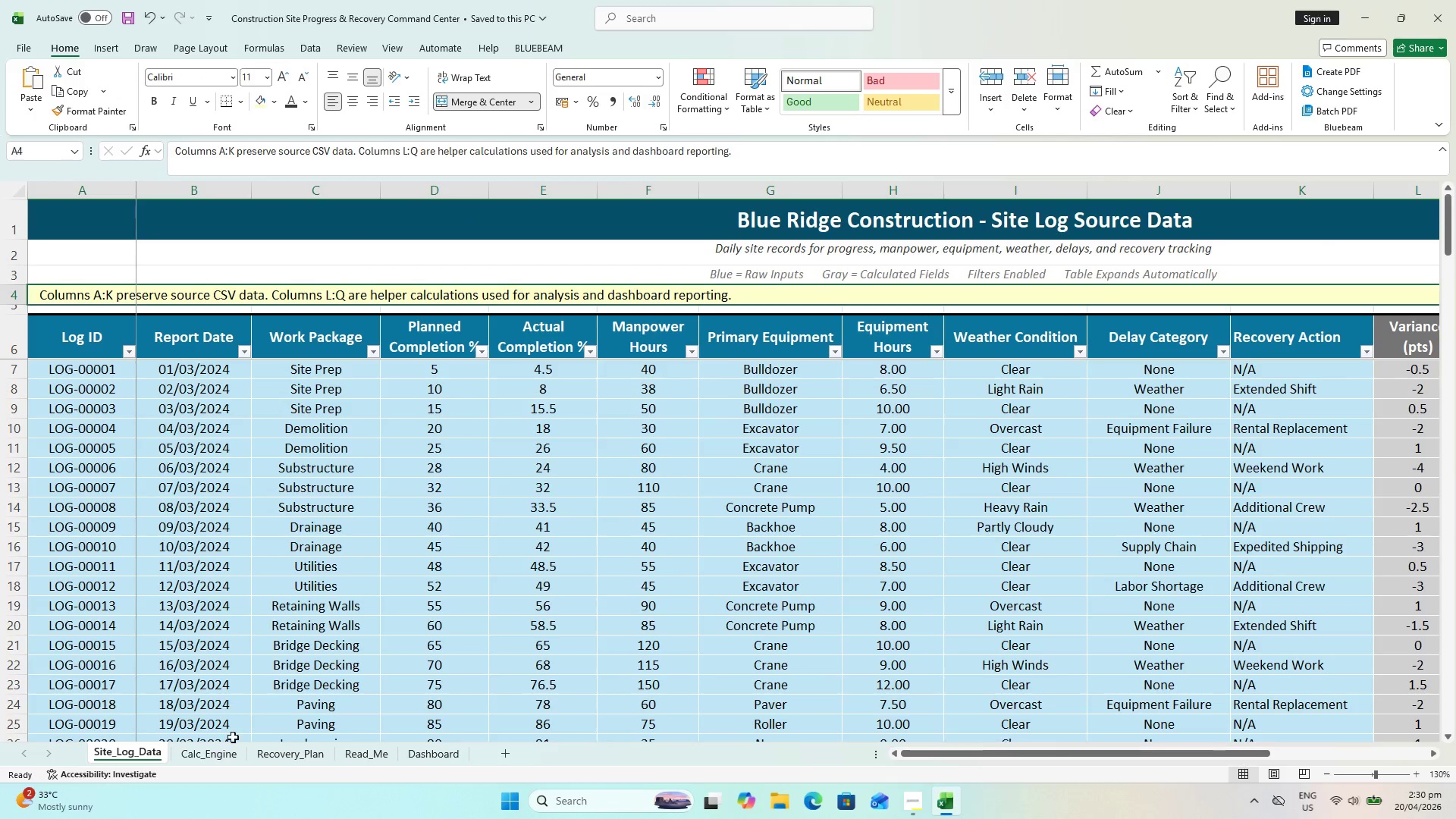 
left_click([290, 761])
 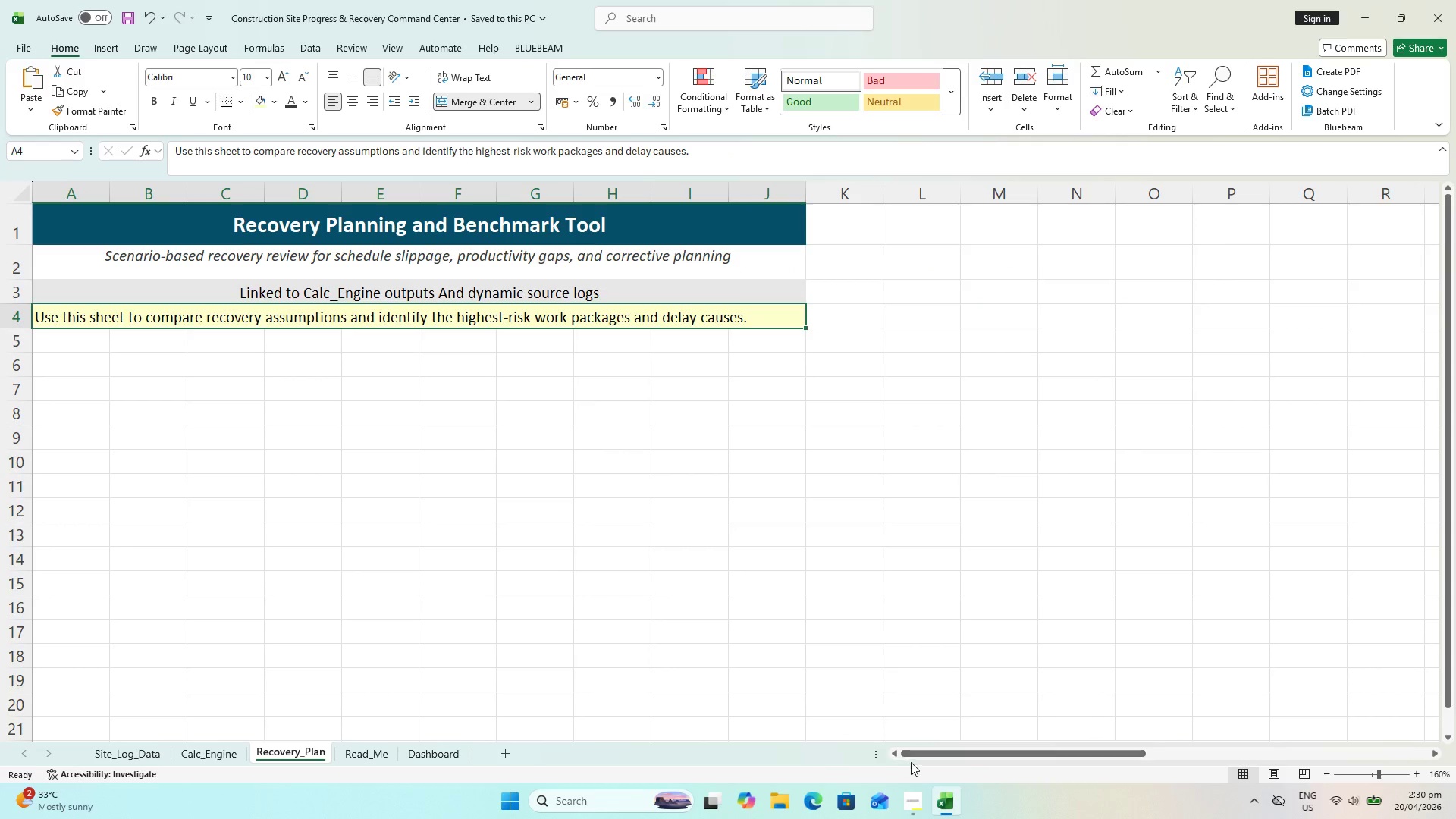 
left_click_drag(start_coordinate=[917, 758], to_coordinate=[871, 755])
 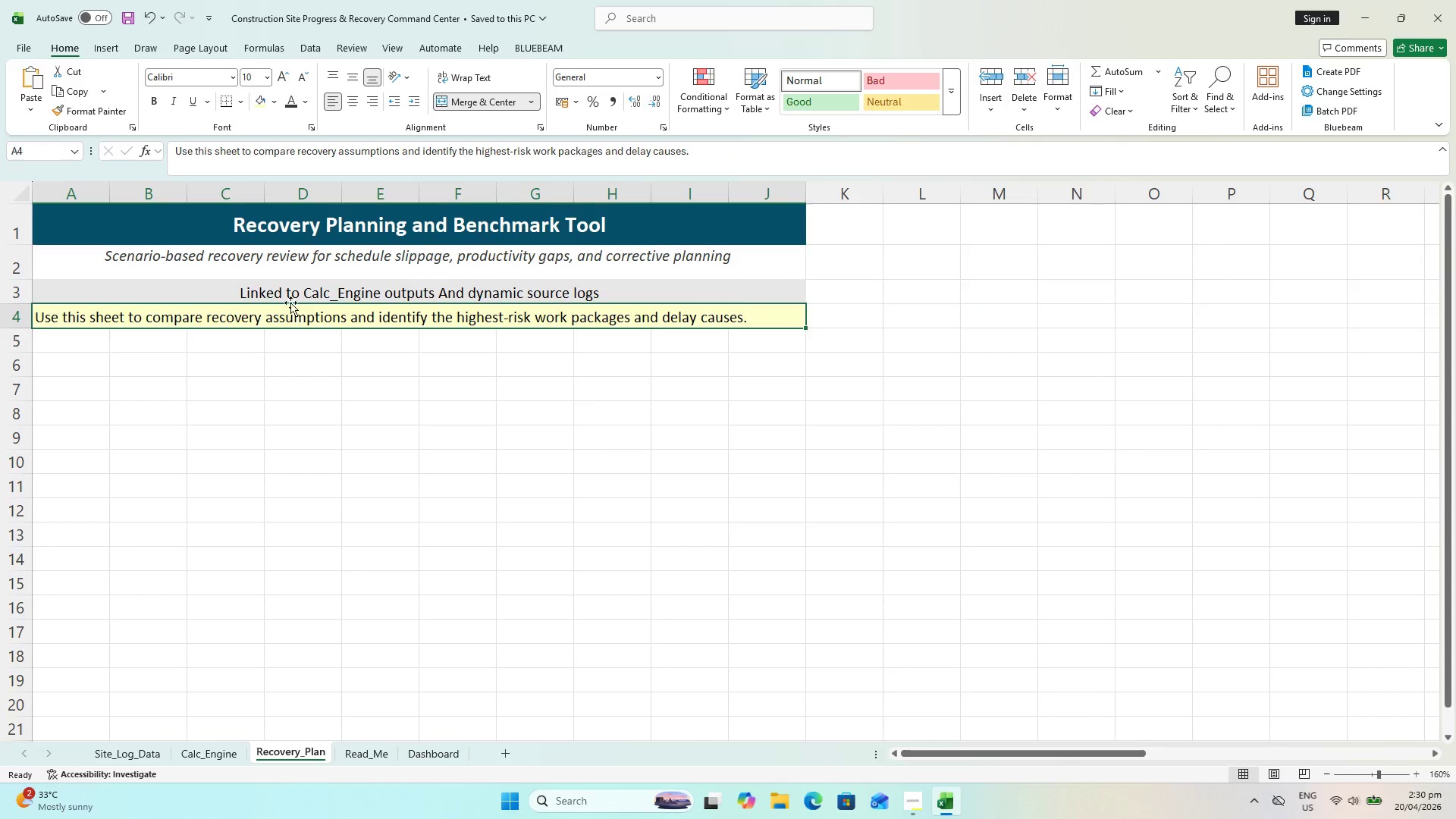 
left_click([290, 301])
 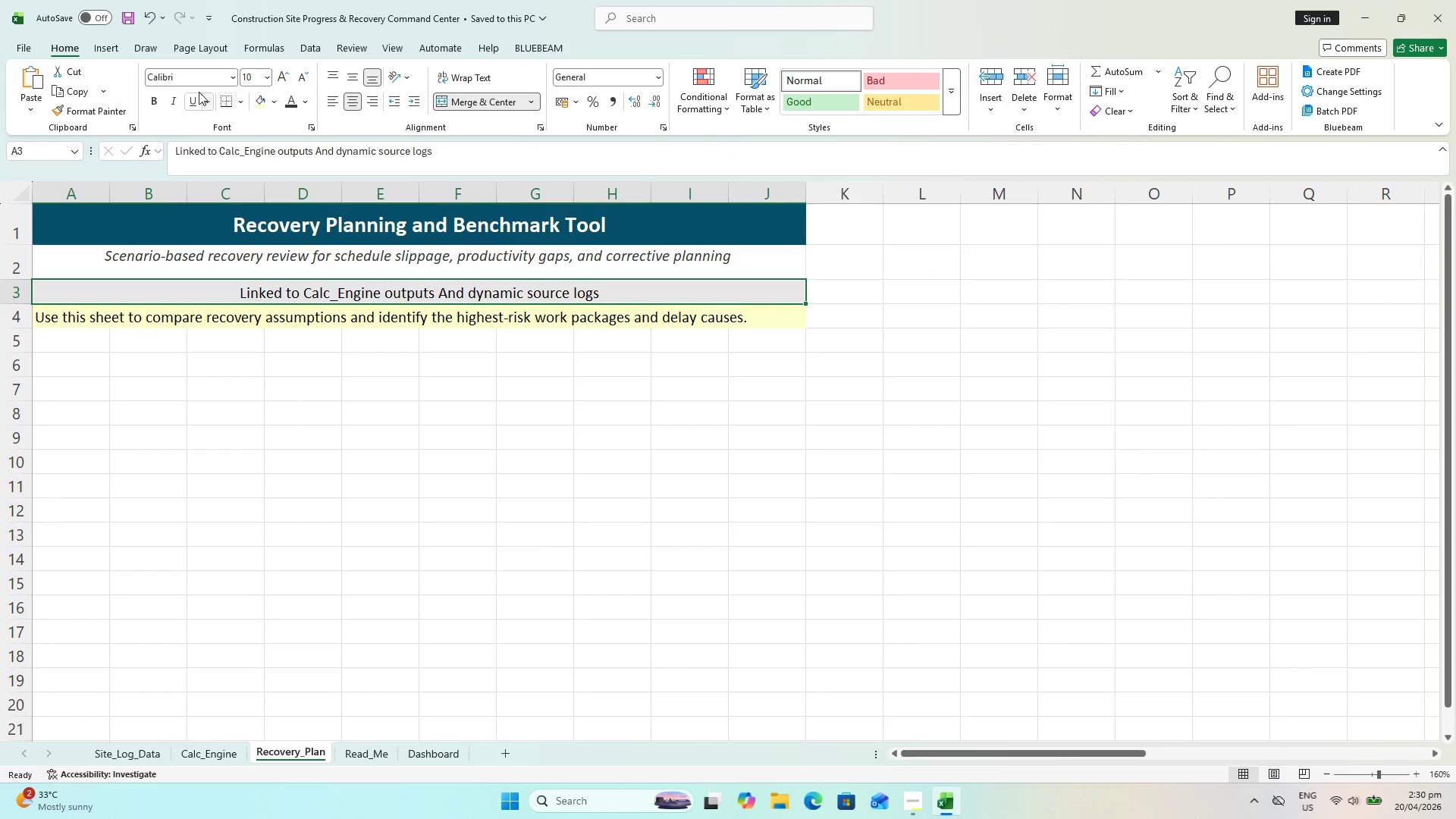 
left_click([172, 102])
 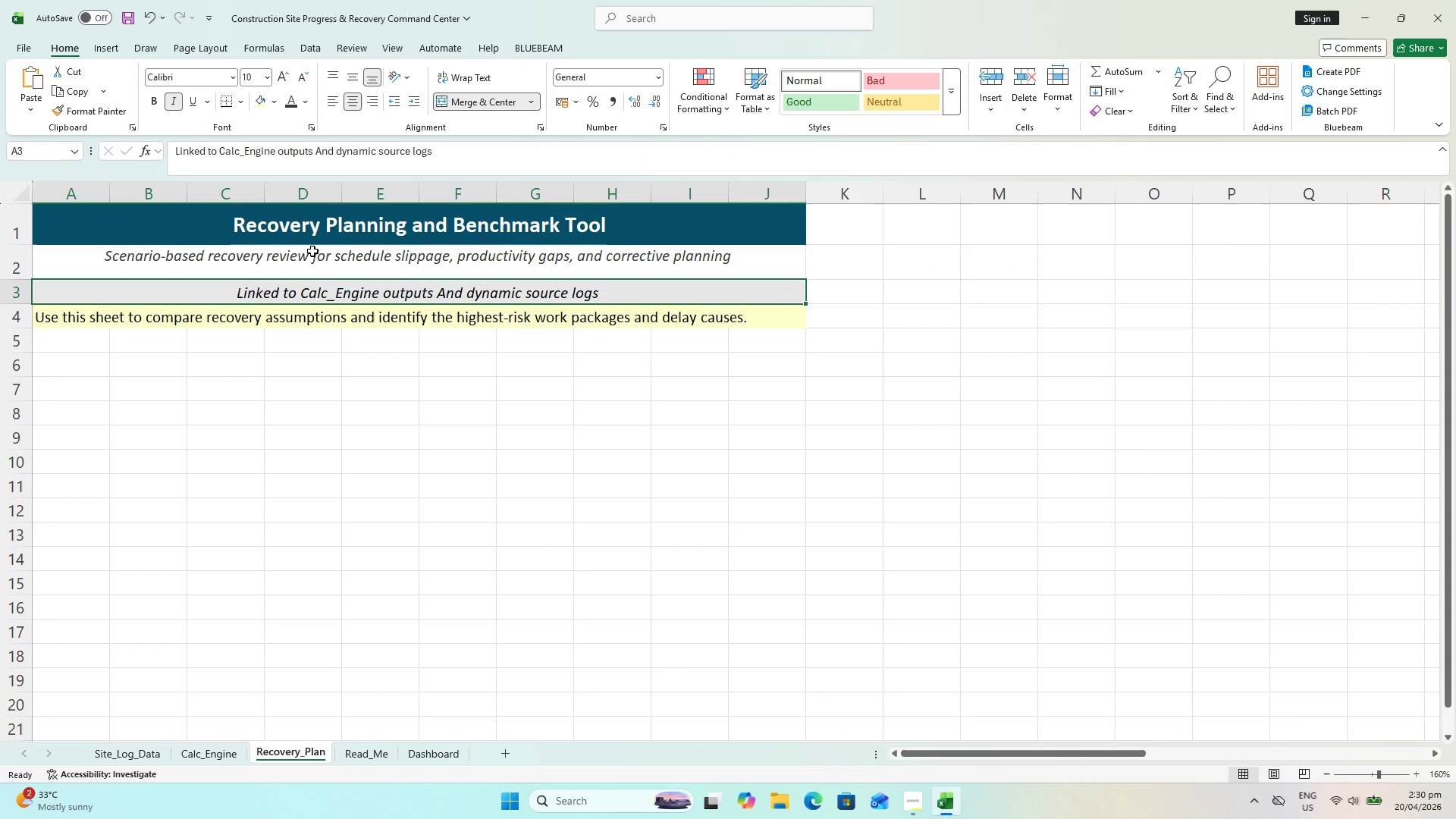 
left_click([312, 251])
 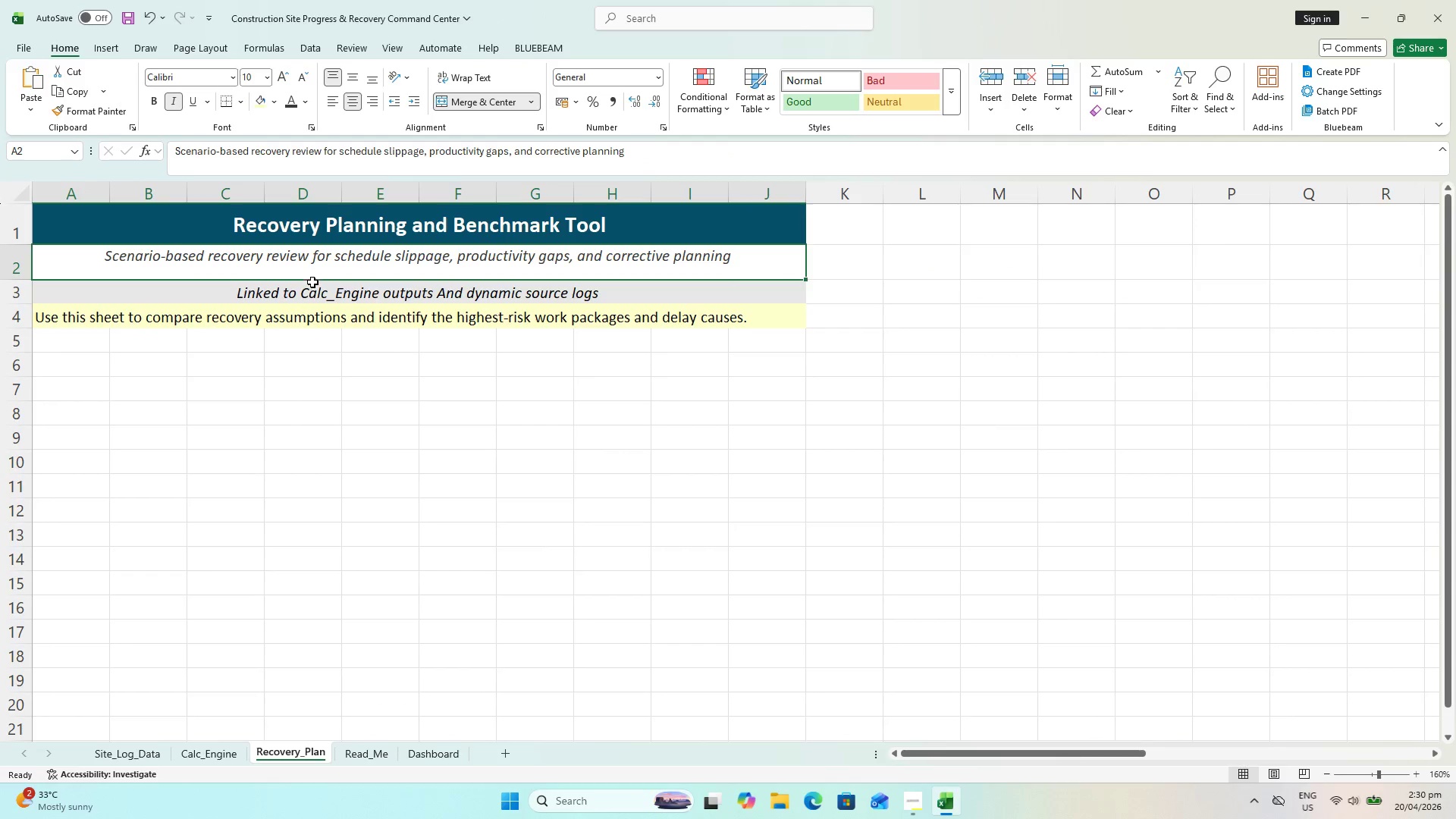 
left_click([312, 284])
 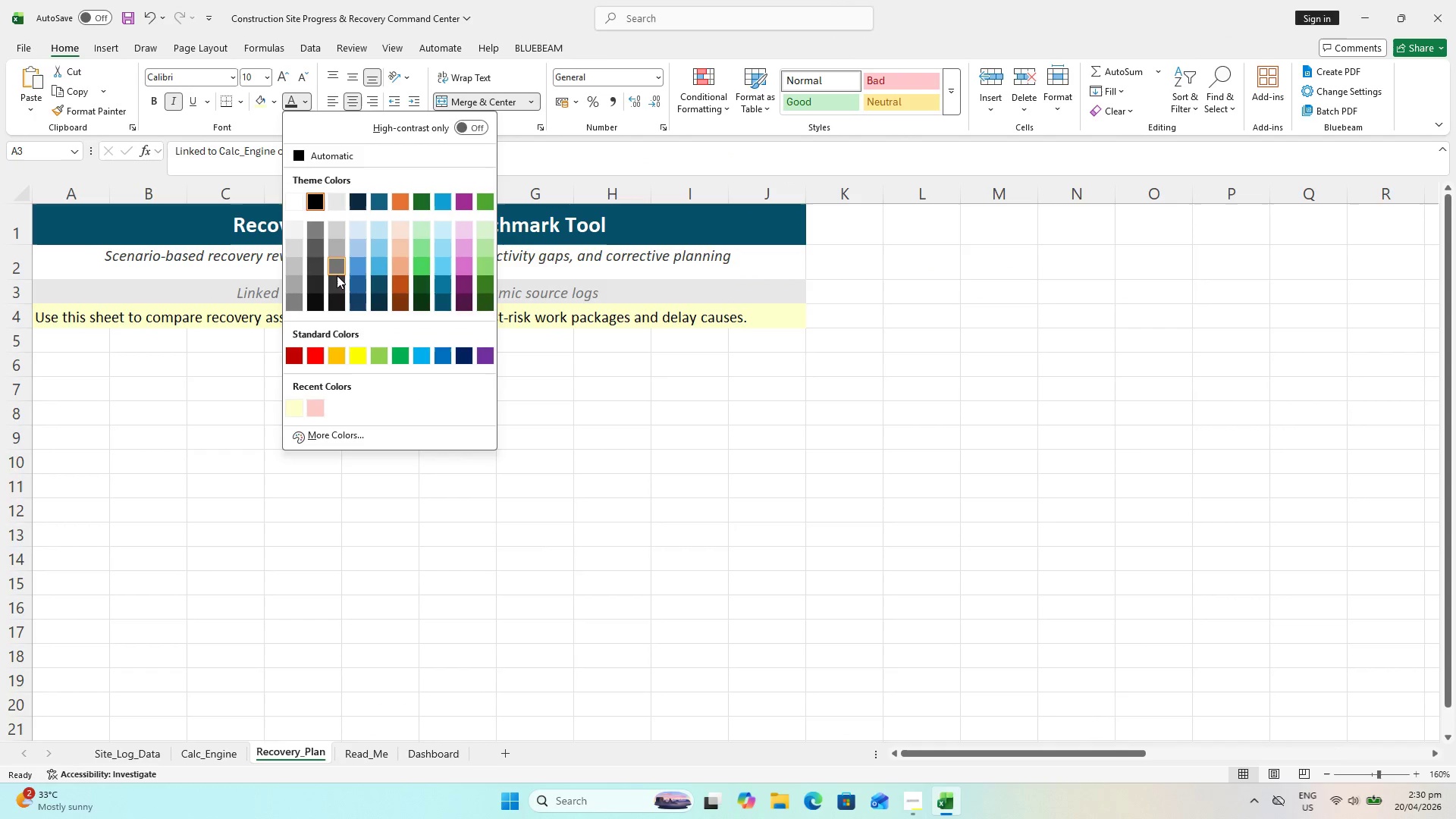 
left_click([340, 282])
 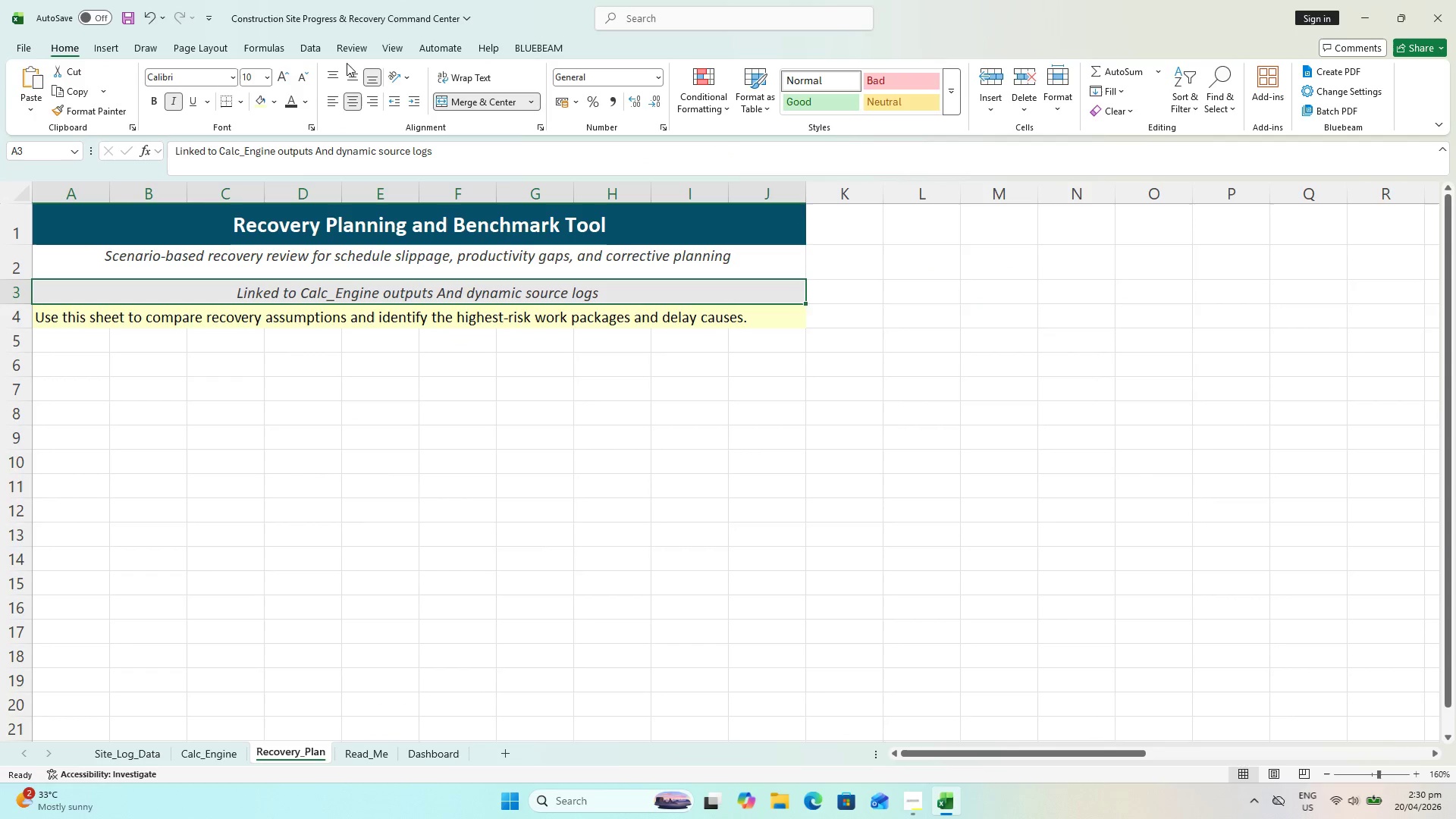 
left_click([345, 73])
 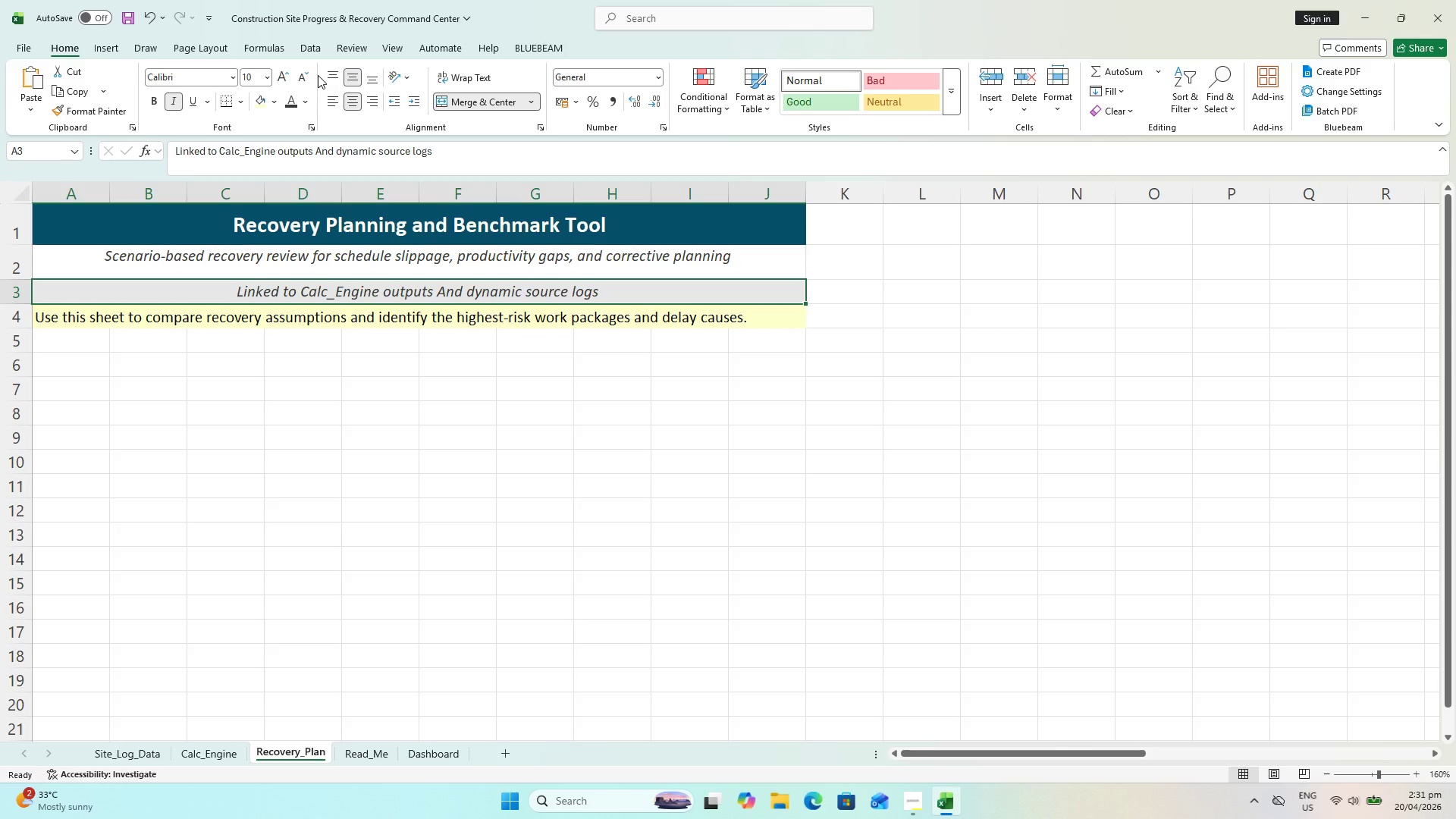 
left_click([318, 75])
 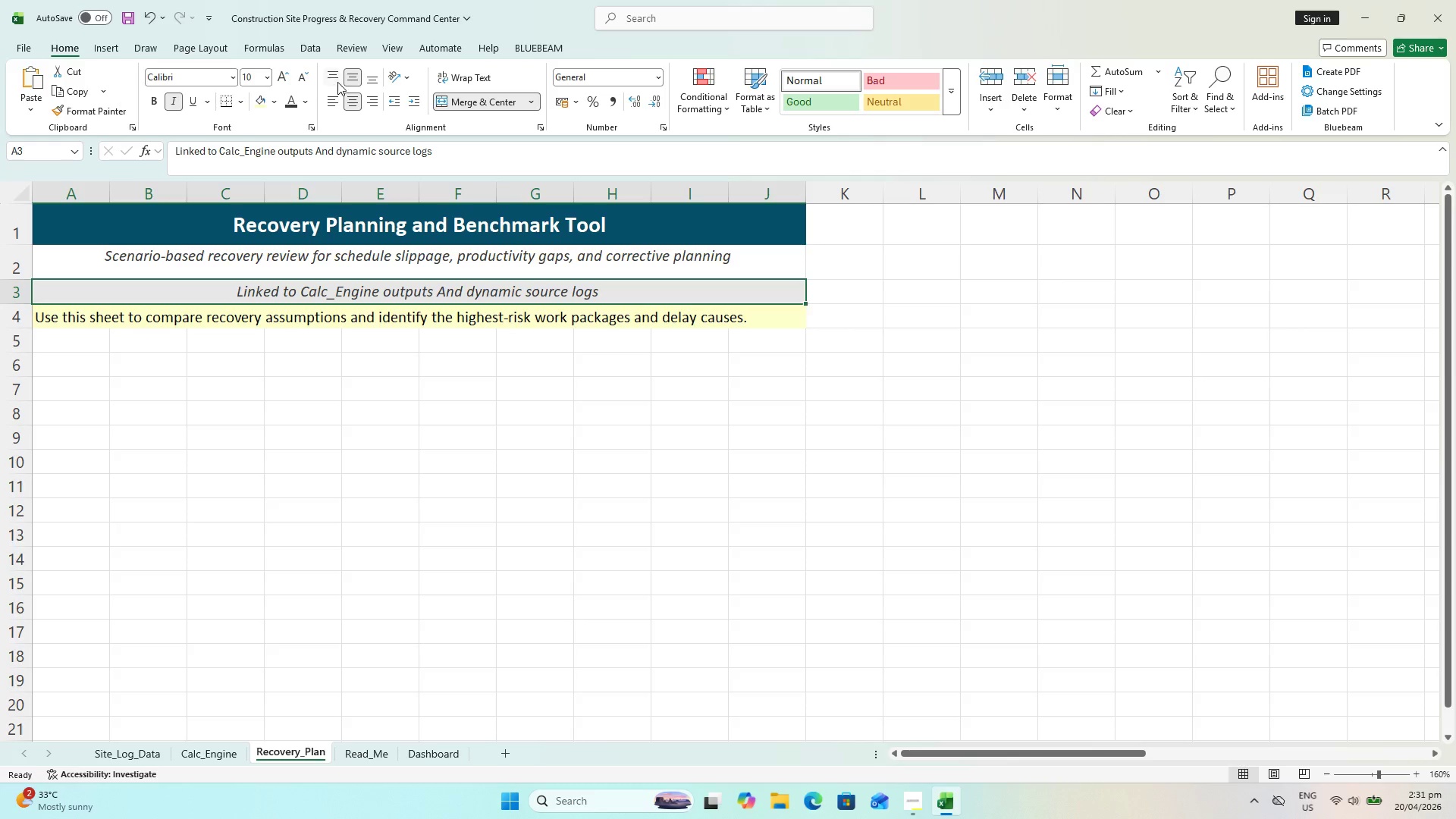 
left_click([337, 82])
 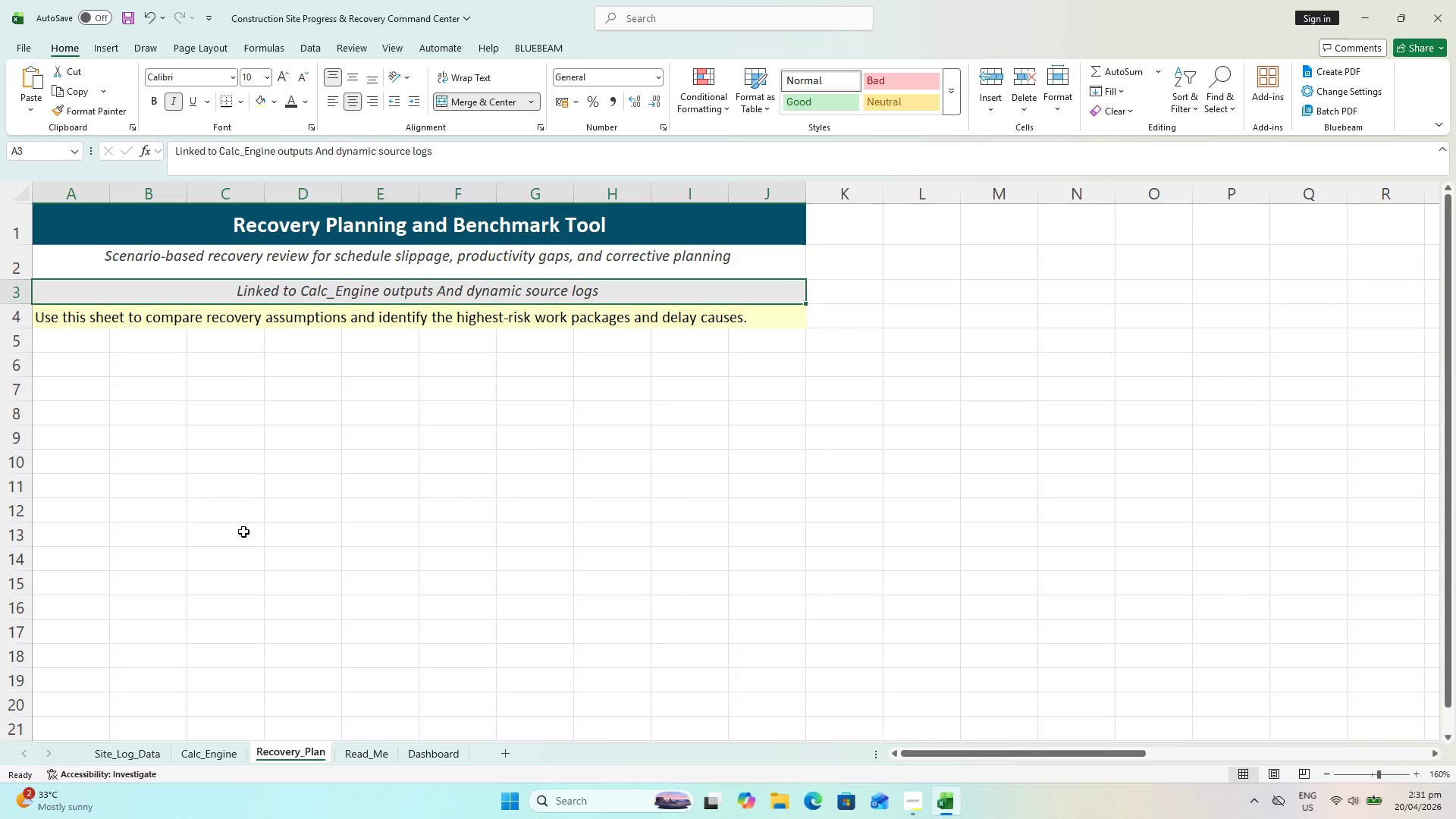 
left_click([325, 601])
 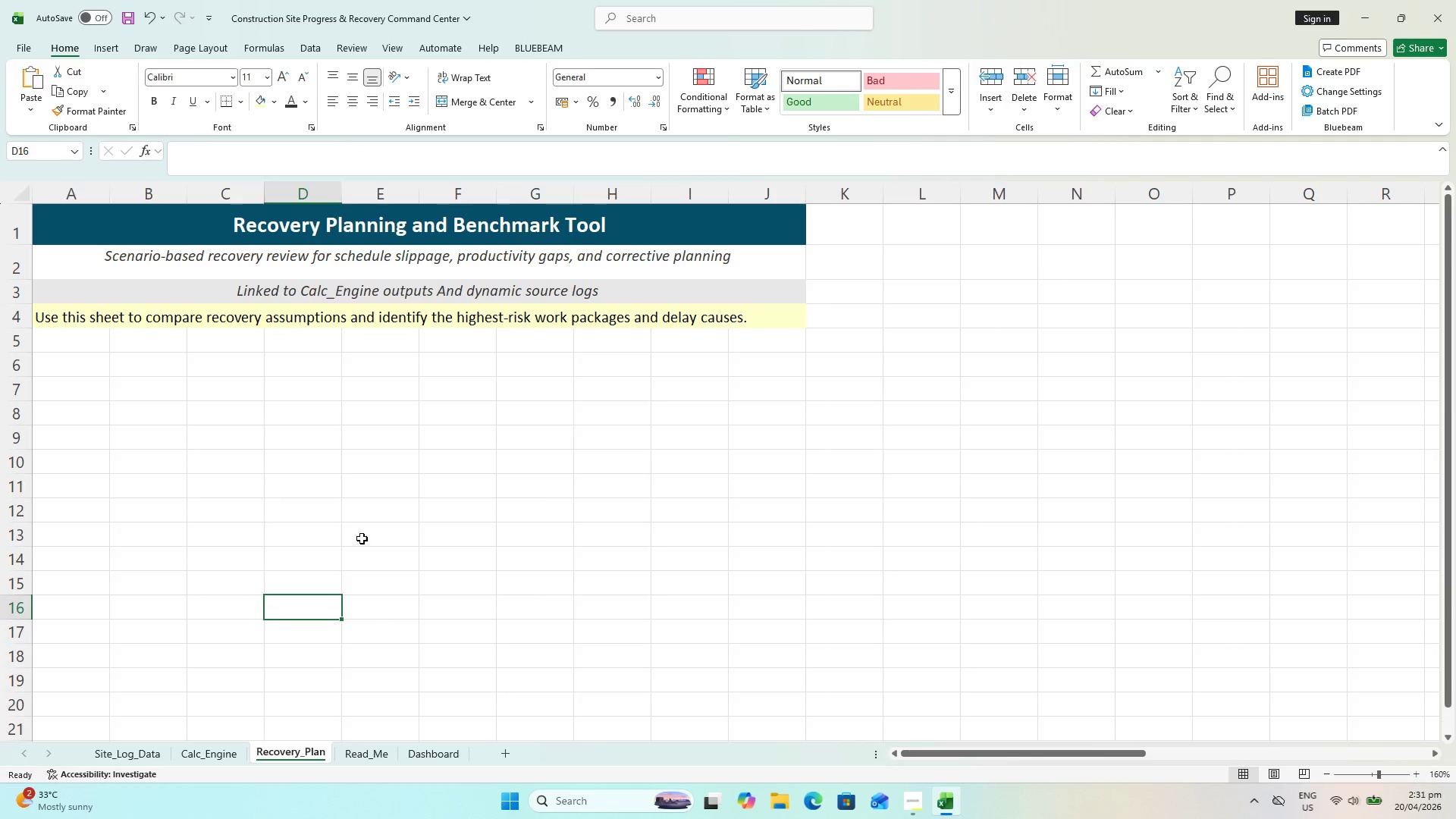 
key(Control+S)
 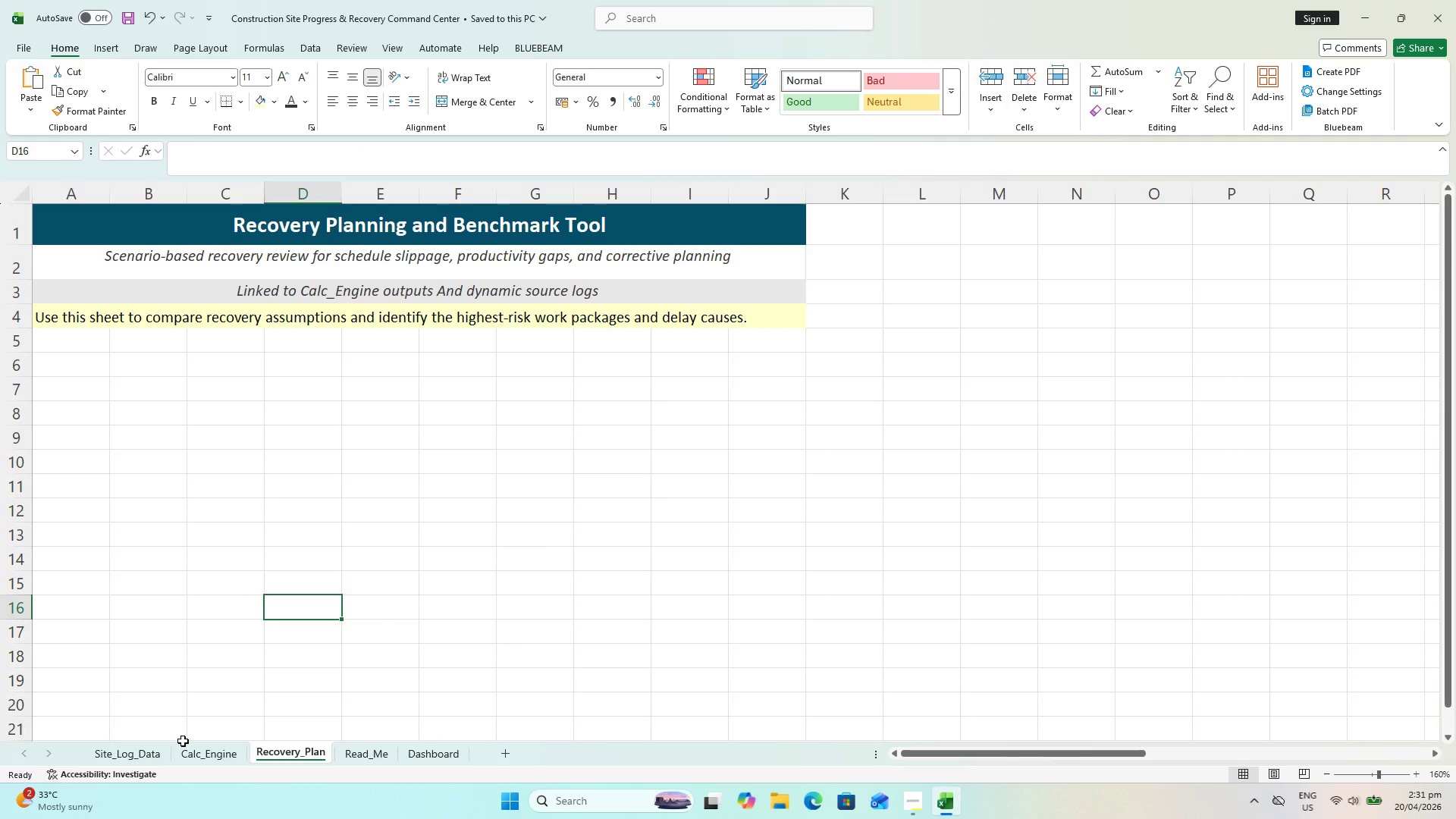 
left_click([135, 761])
 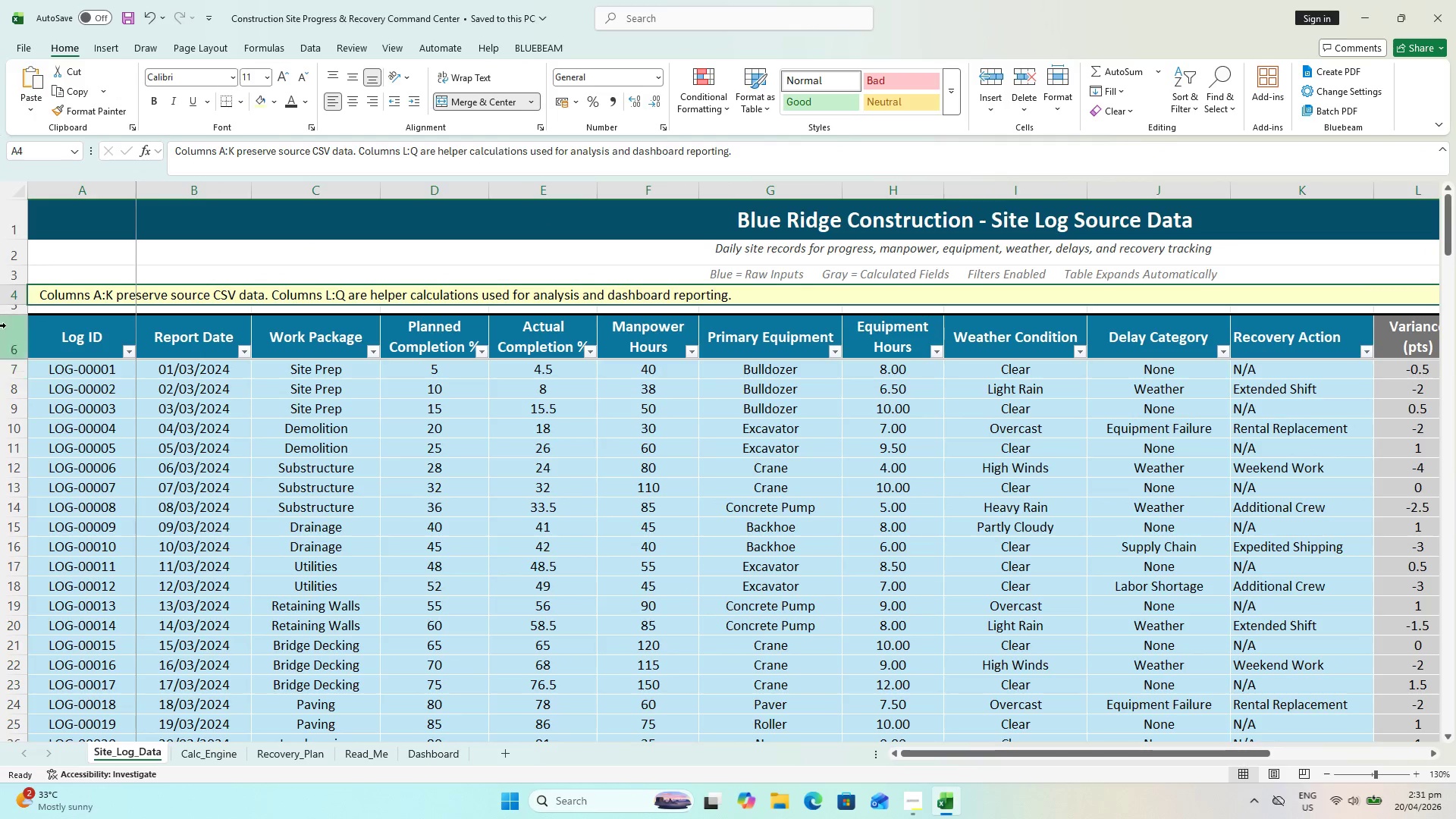 
left_click([20, 275])
 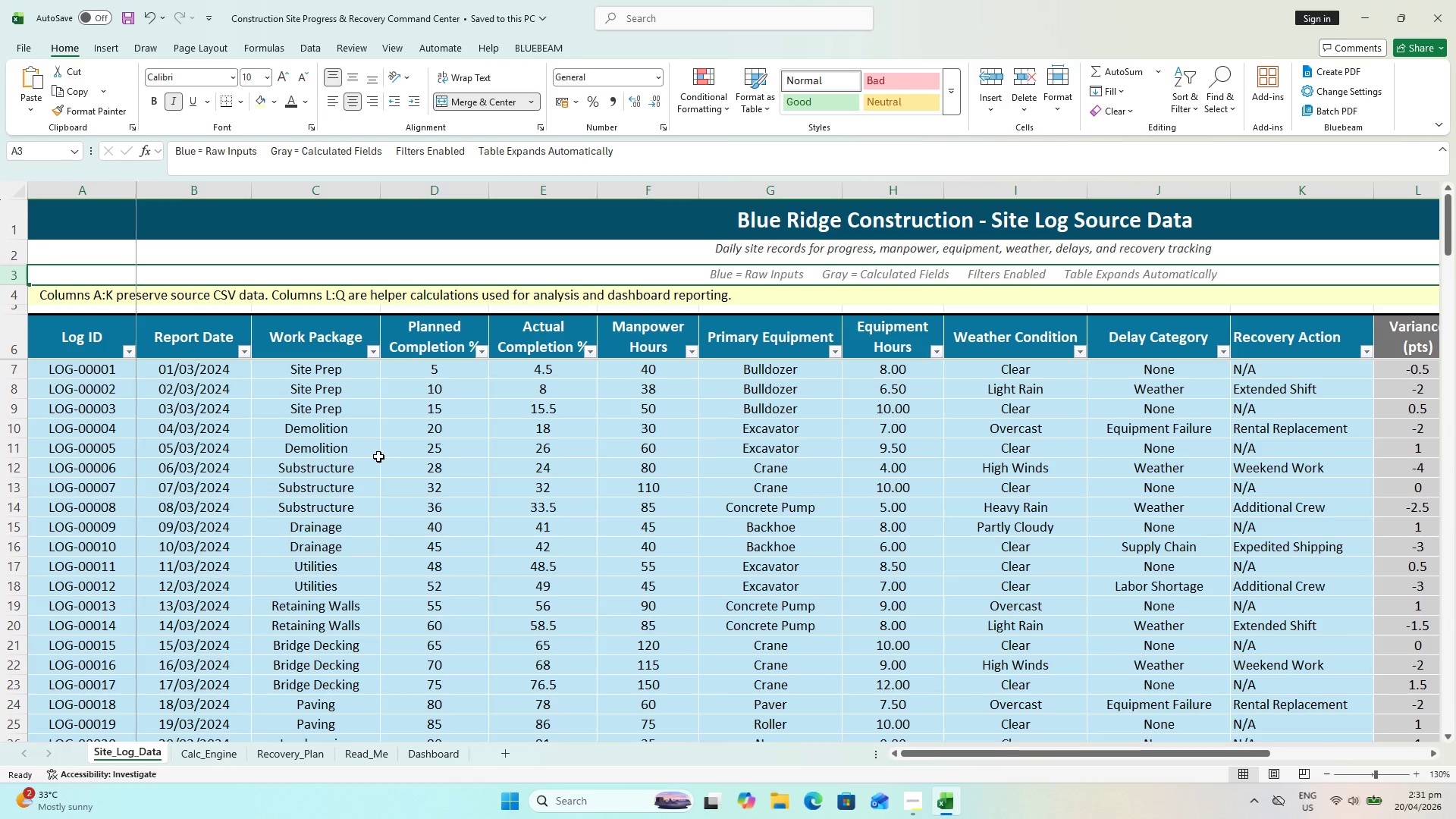 
key(Escape)
 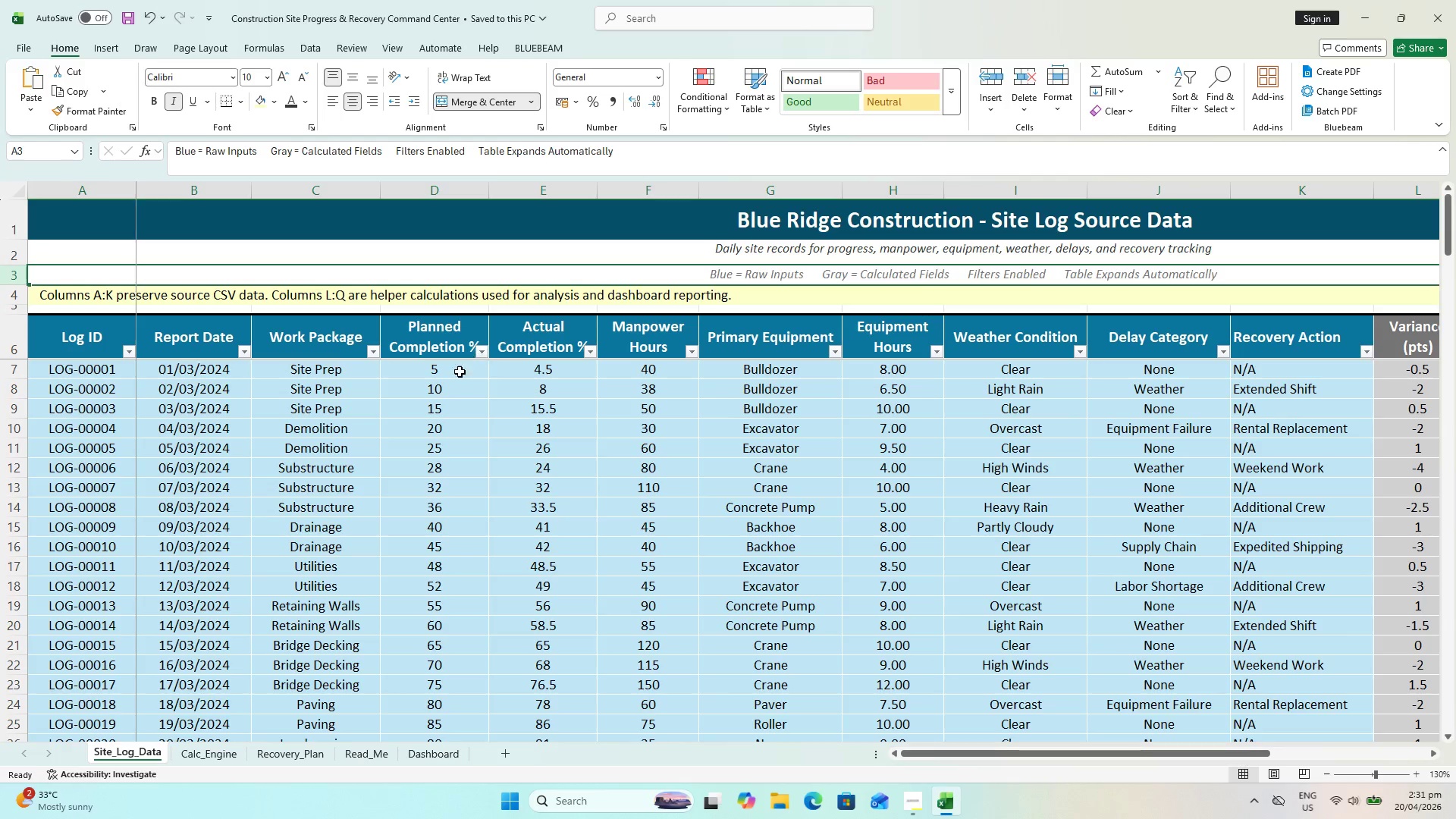 
key(Escape)
 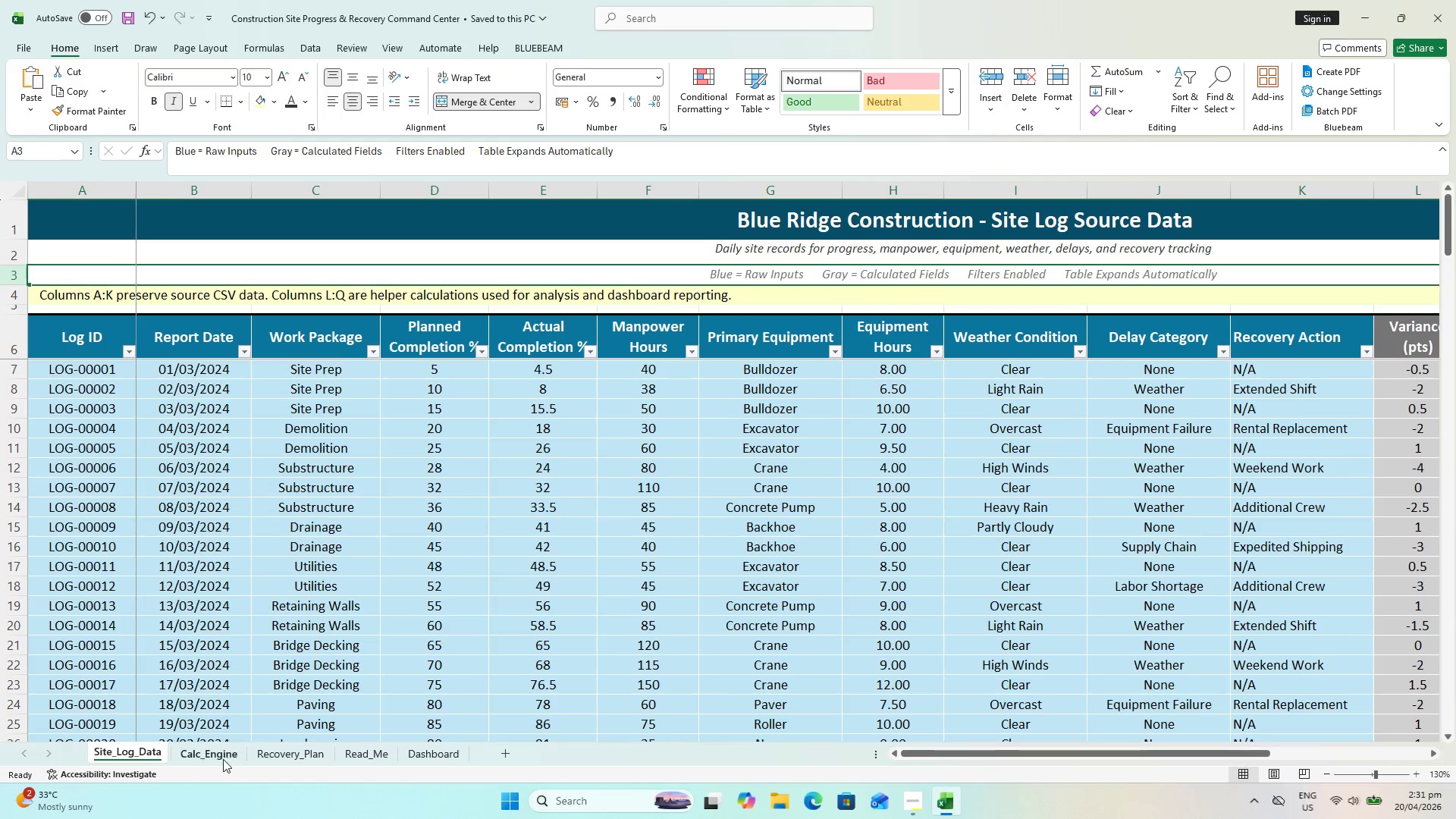 
left_click([263, 757])
 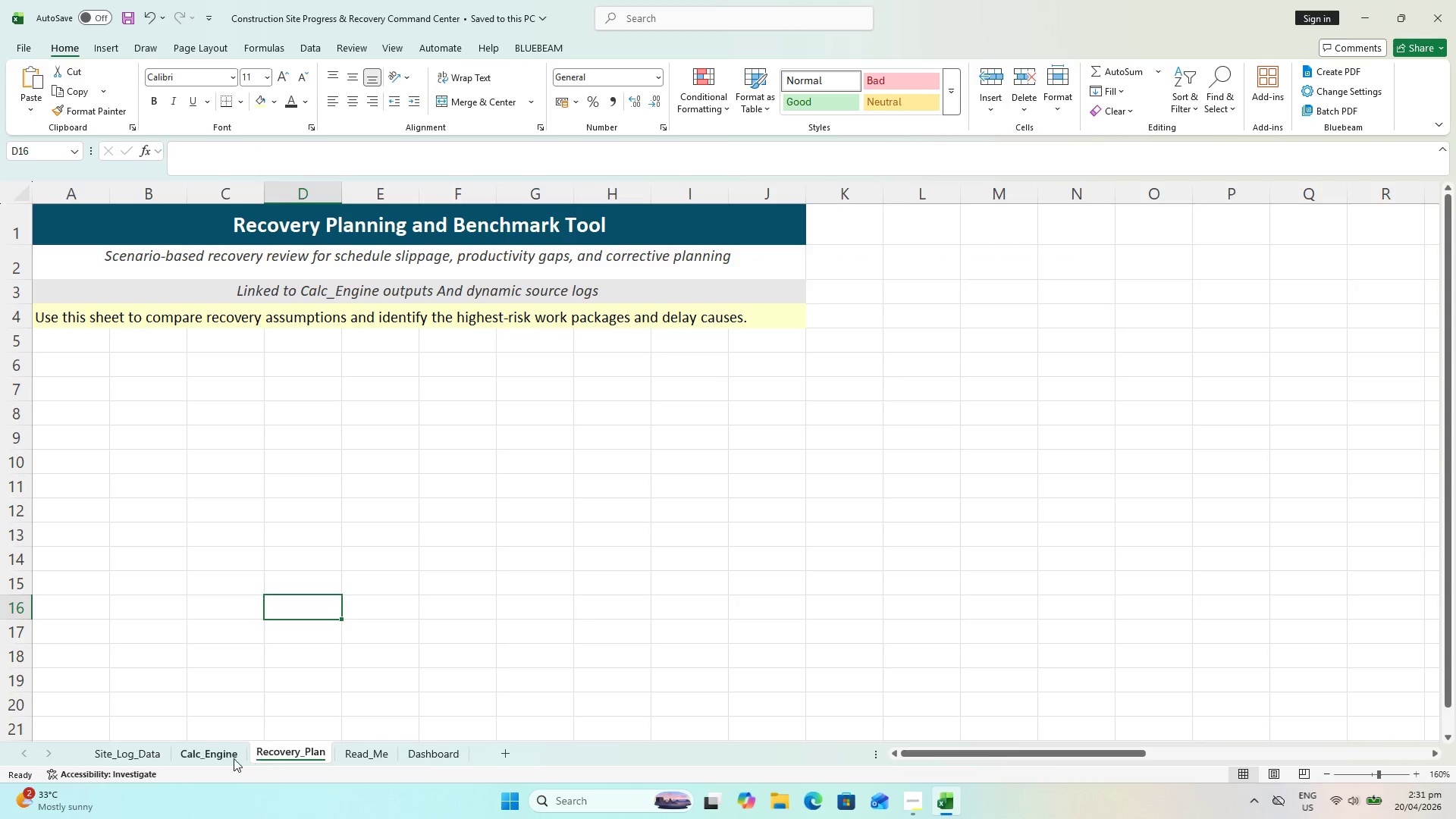 
left_click([231, 758])
 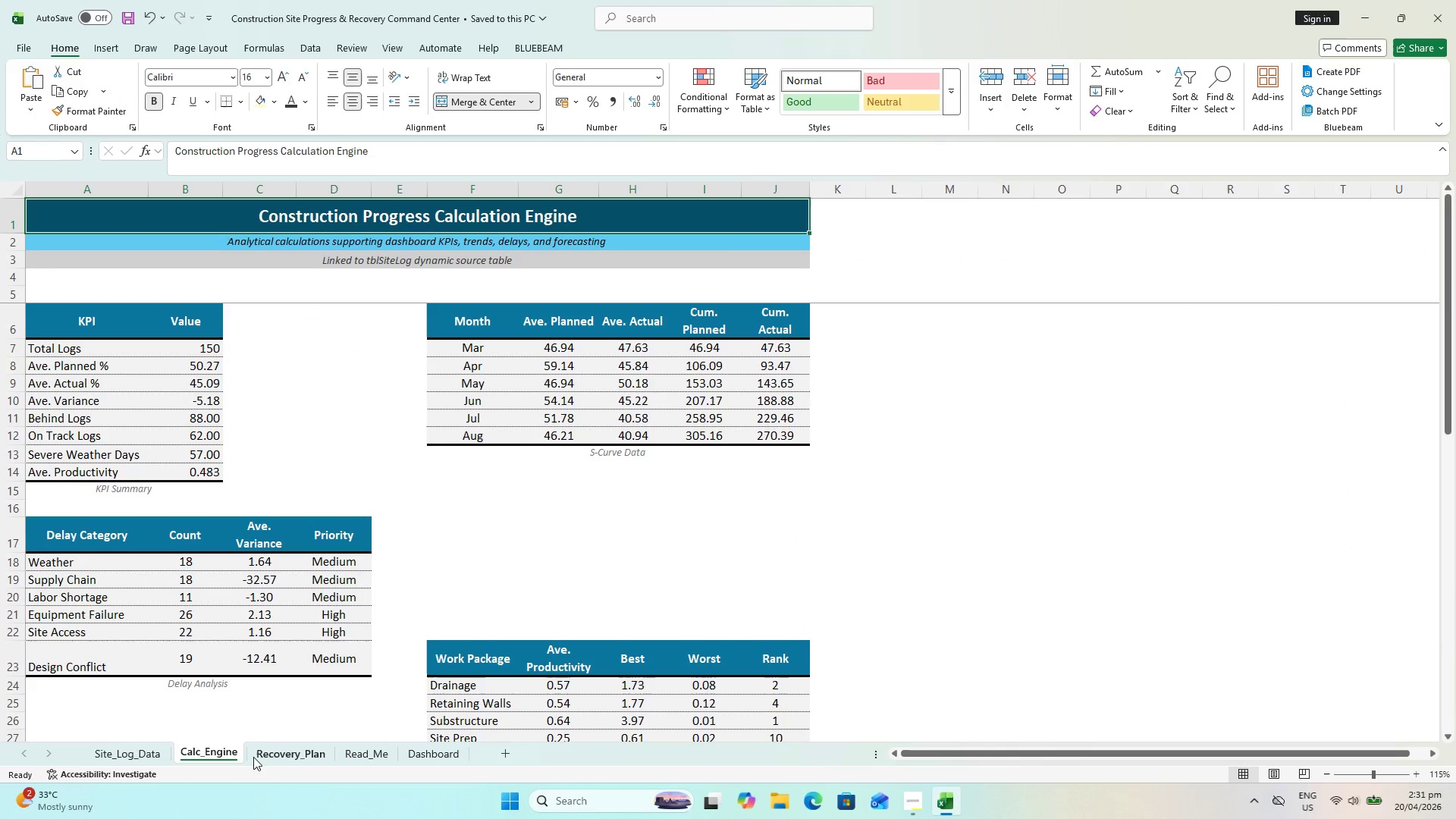 
left_click([253, 757])
 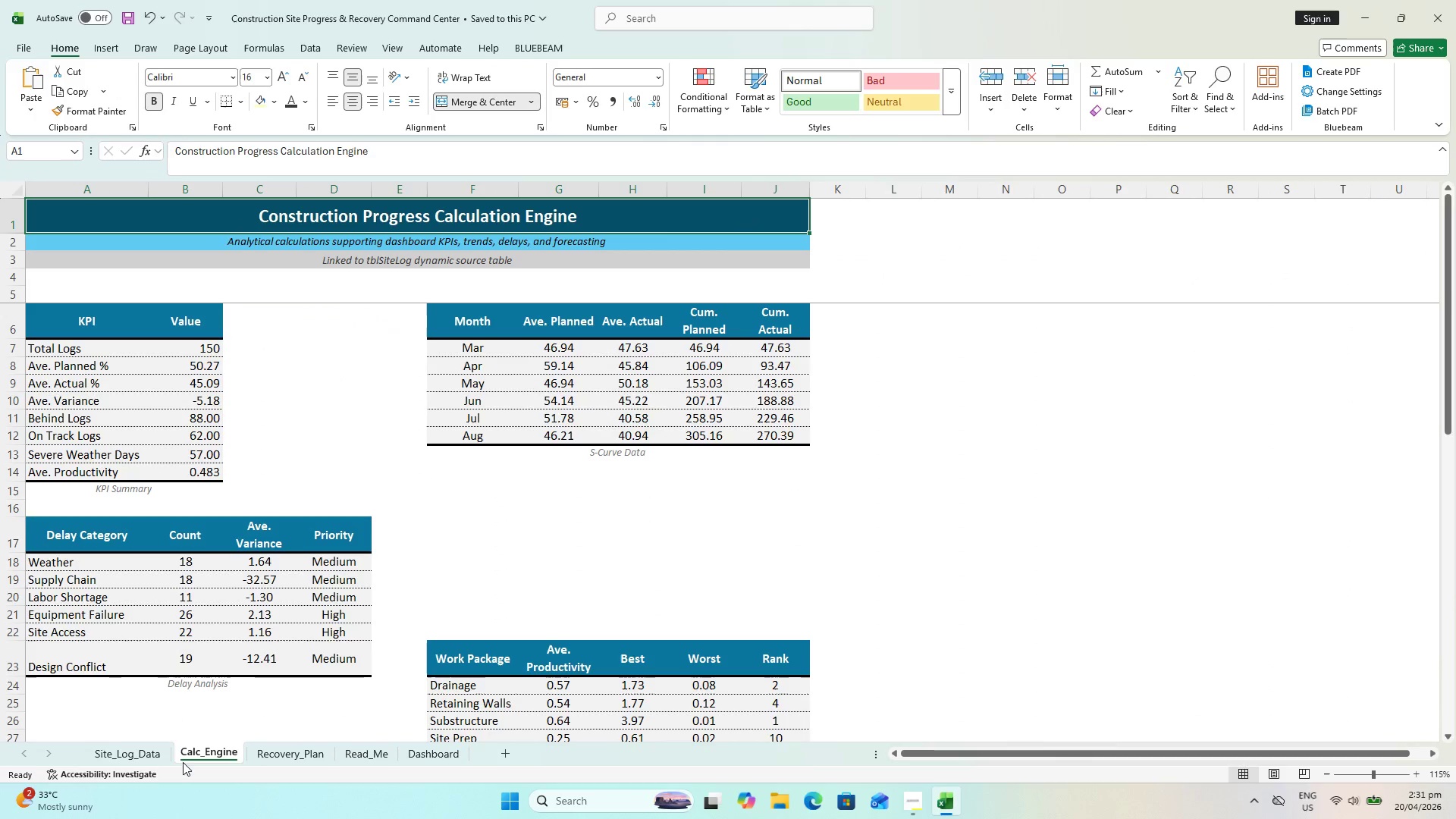 
double_click([125, 762])
 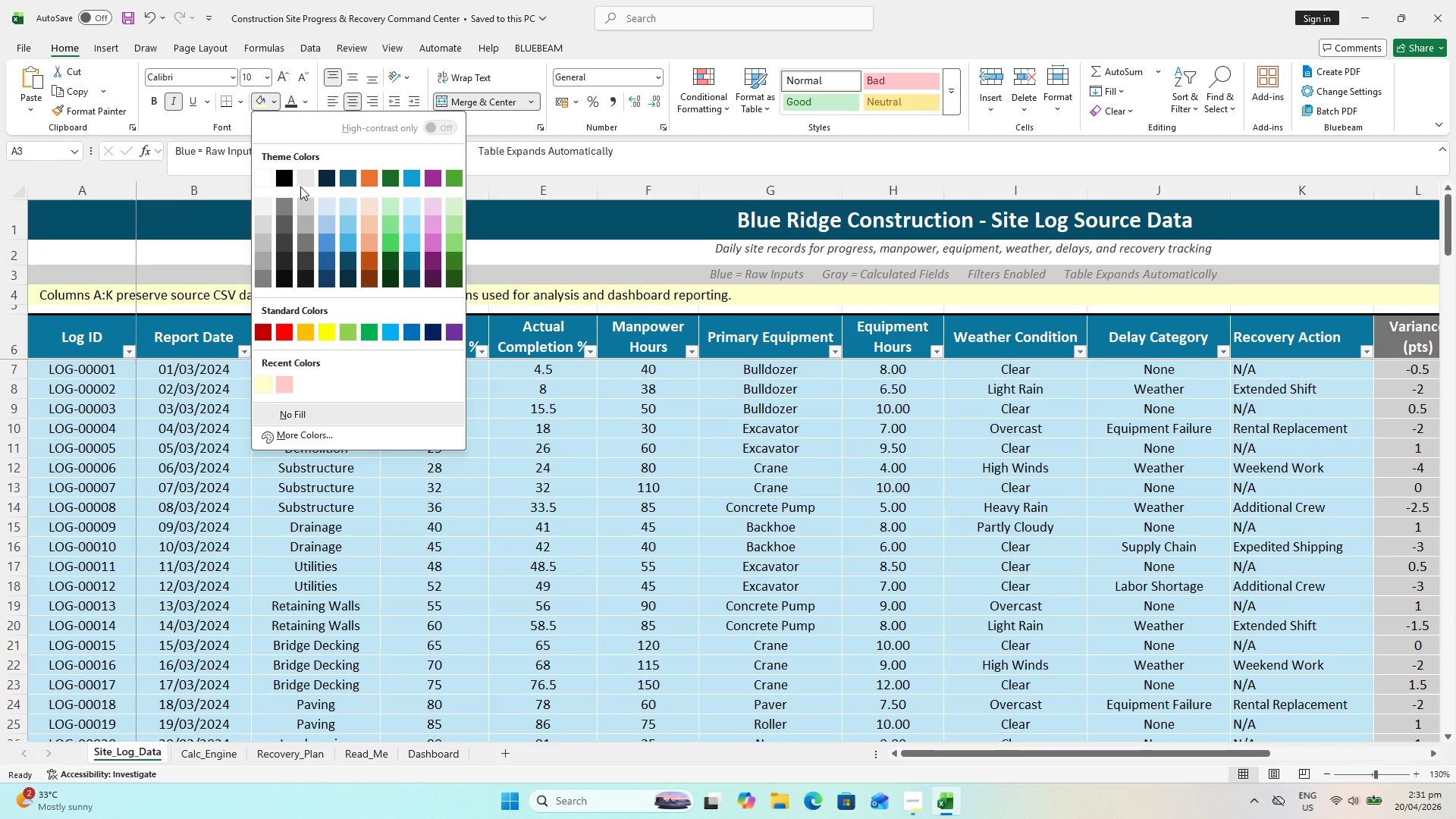 
left_click([301, 182])
 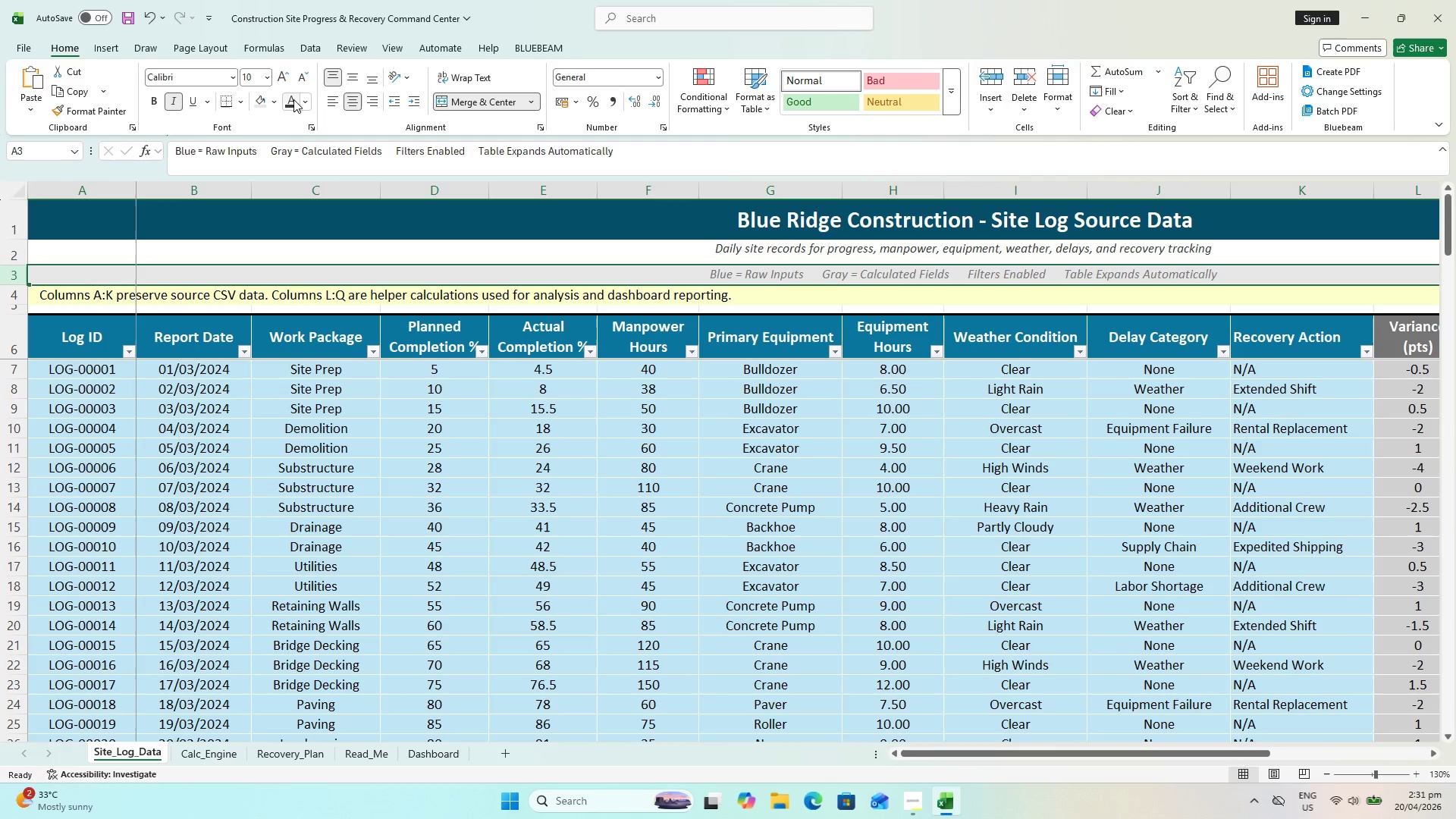 
left_click([310, 109])
 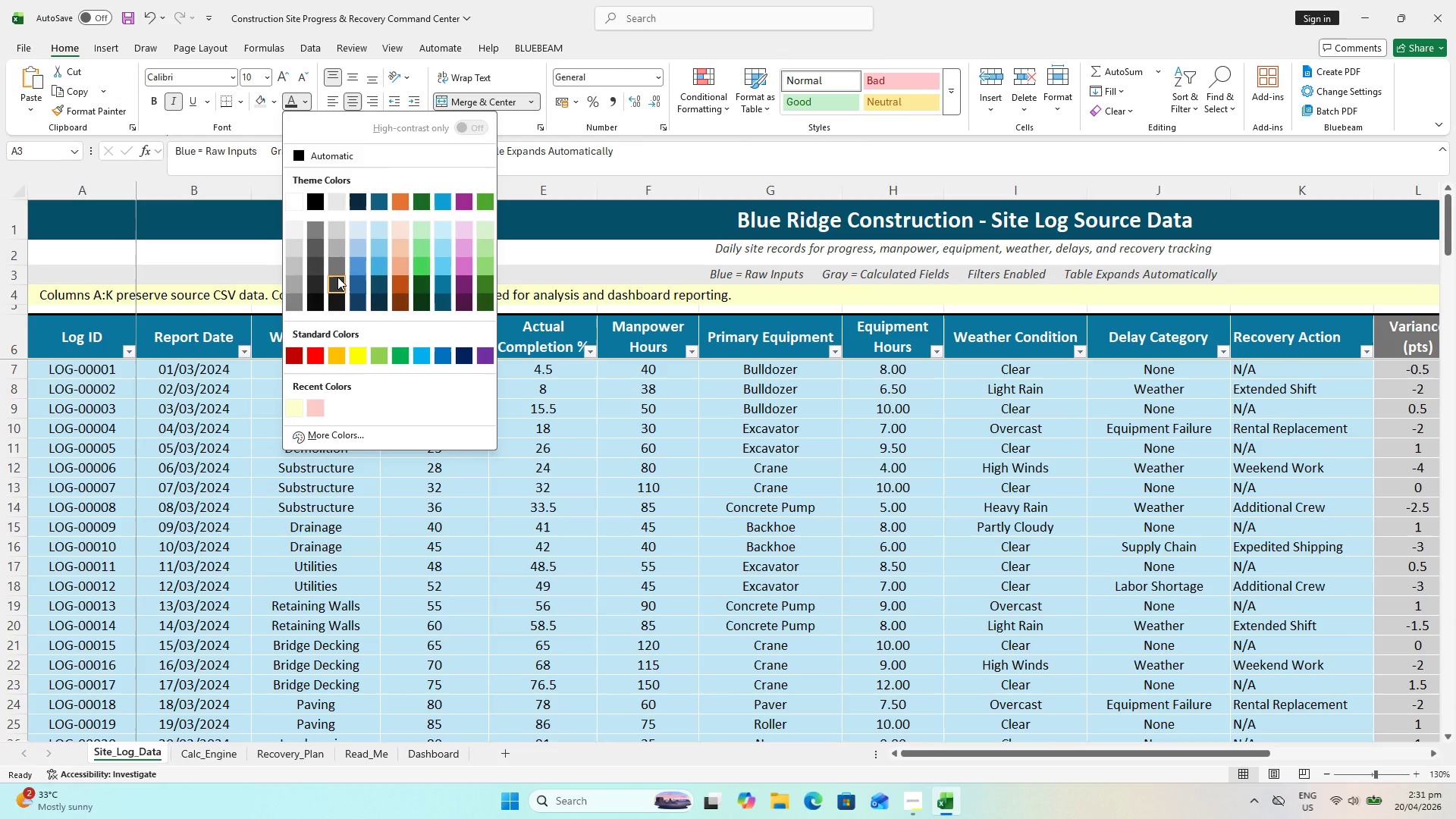 
left_click([337, 277])
 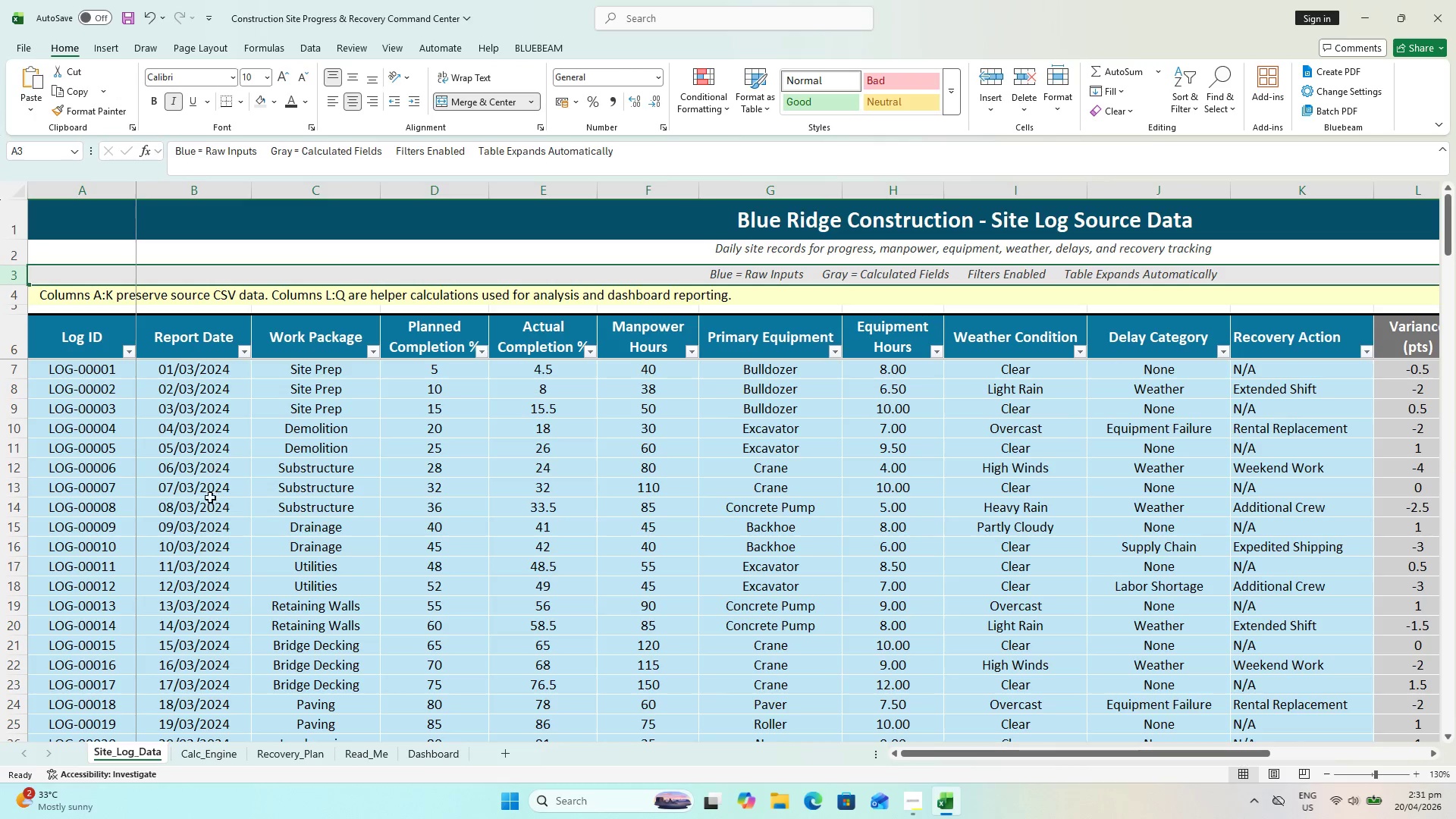 
key(Escape)
 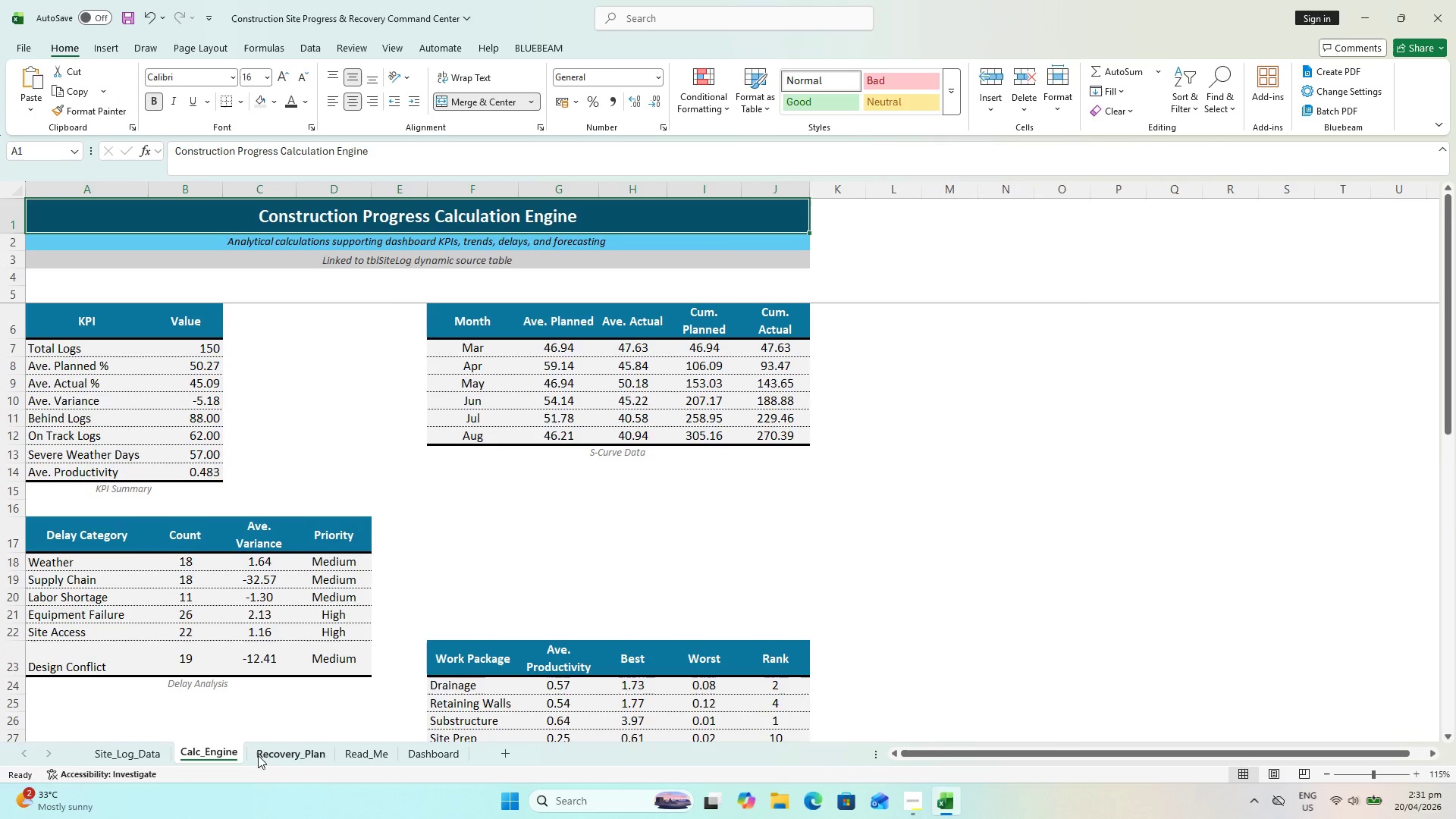 
left_click([284, 755])
 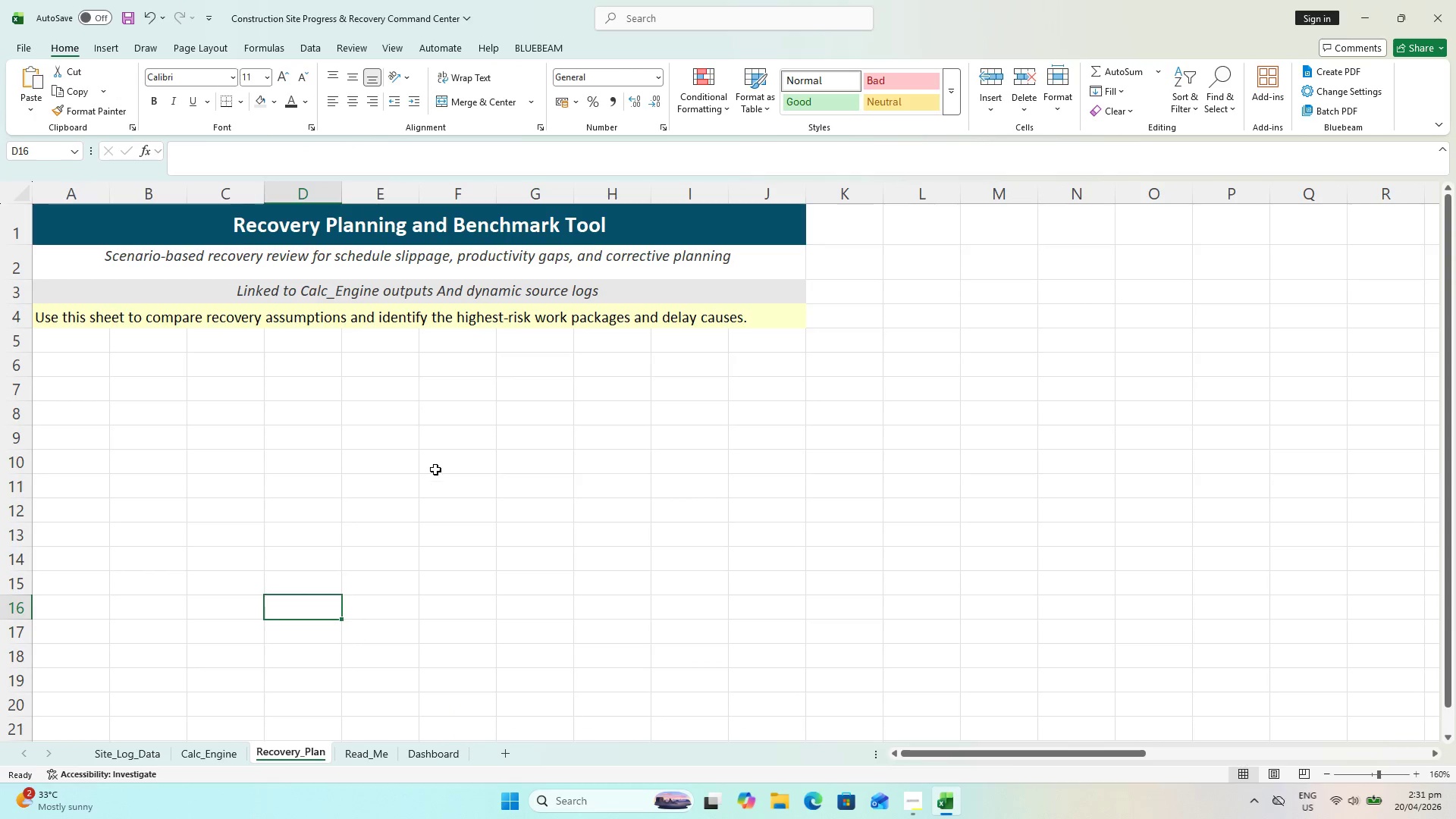 
key(Control+S)
 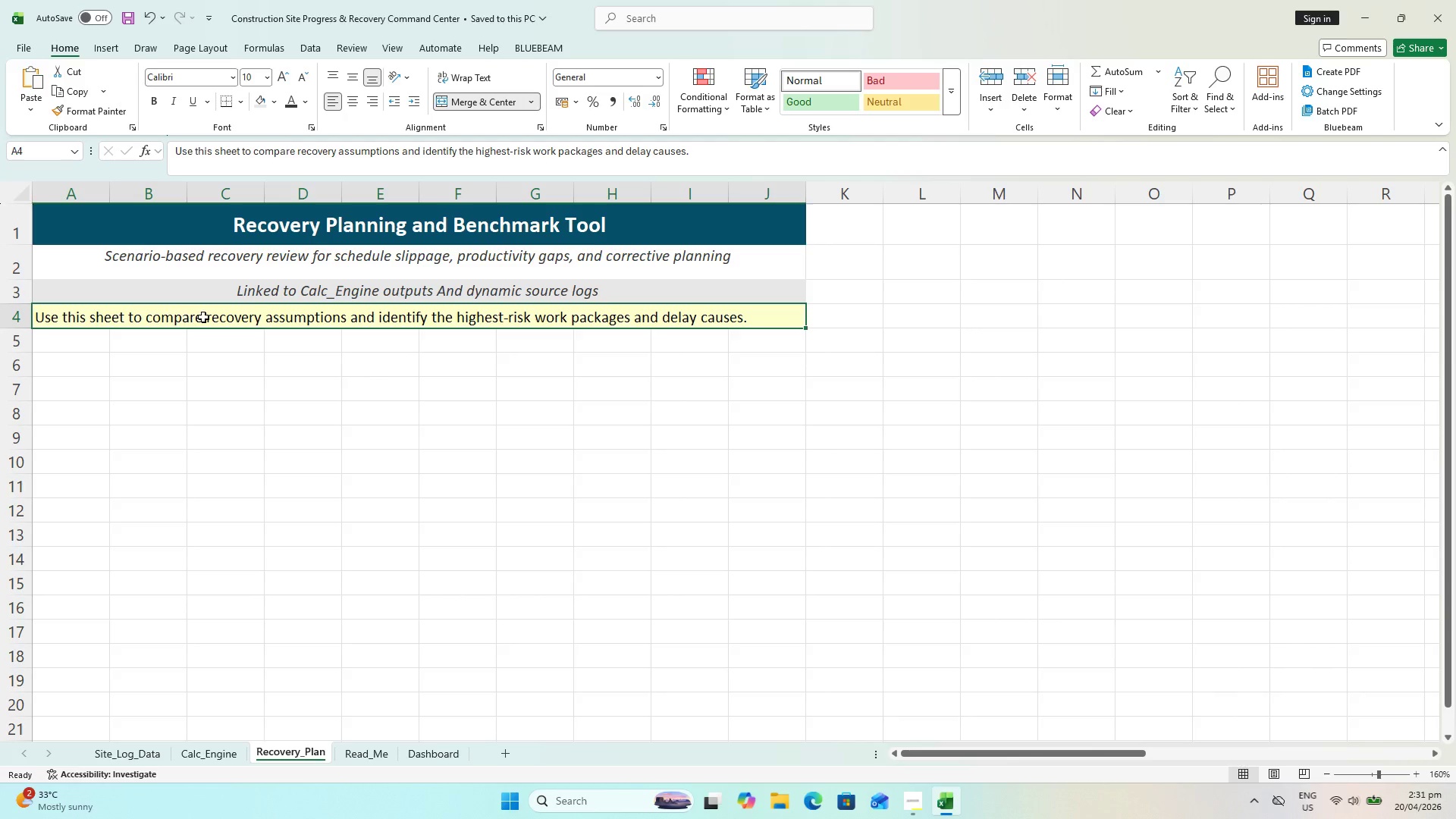 
key(Control+S)
 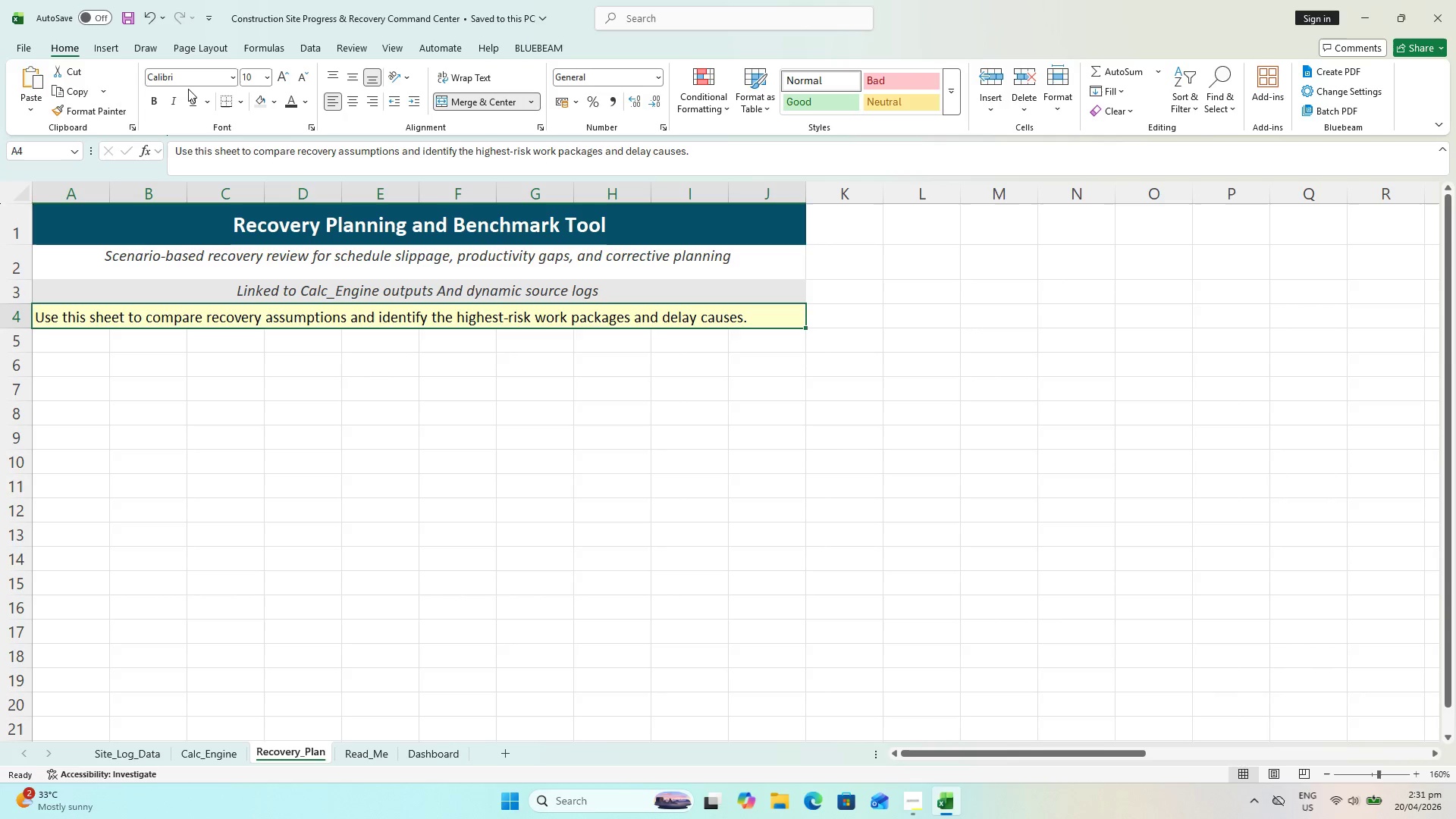 
left_click([78, 333])
 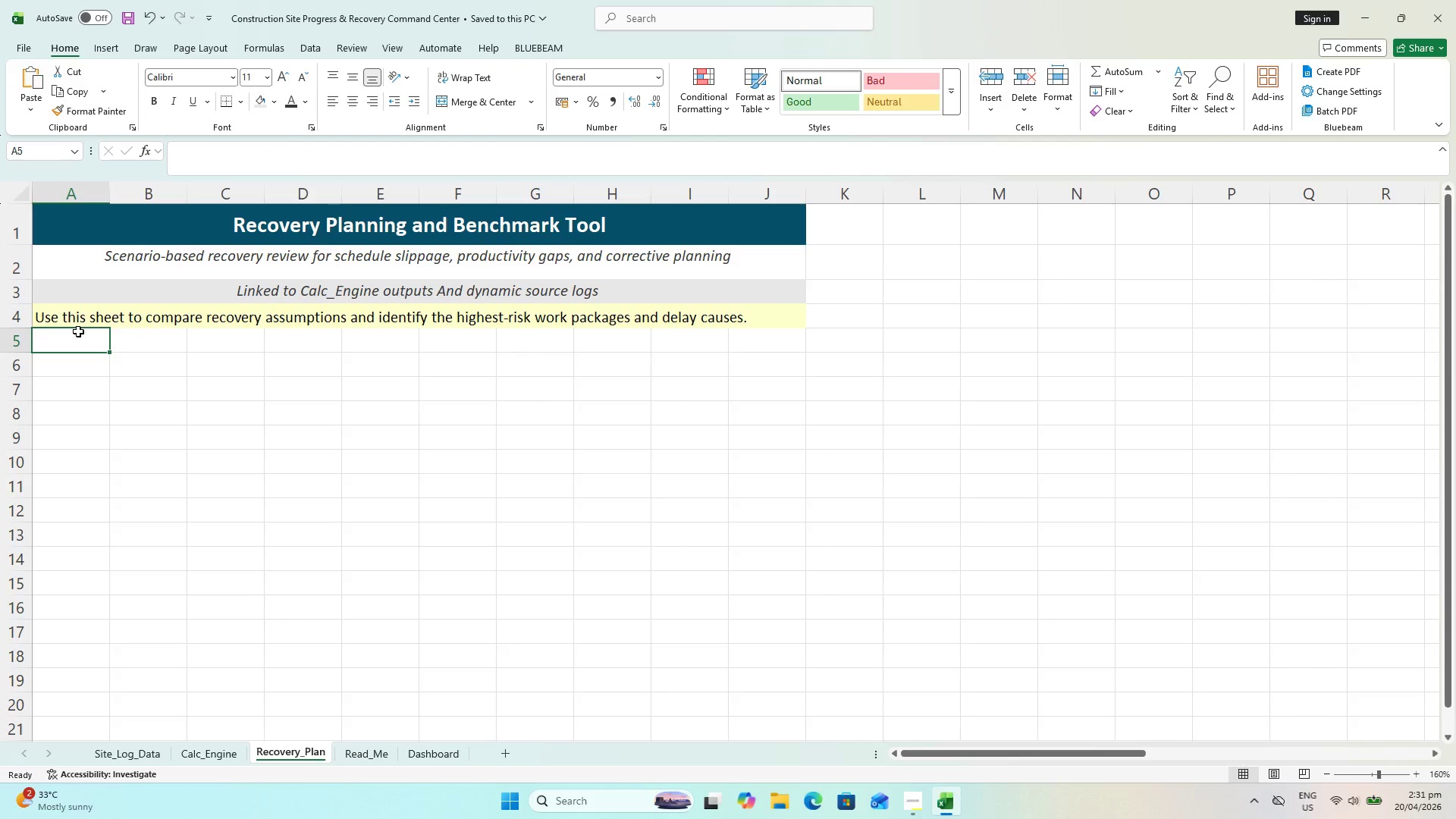 
key(Control+S)
 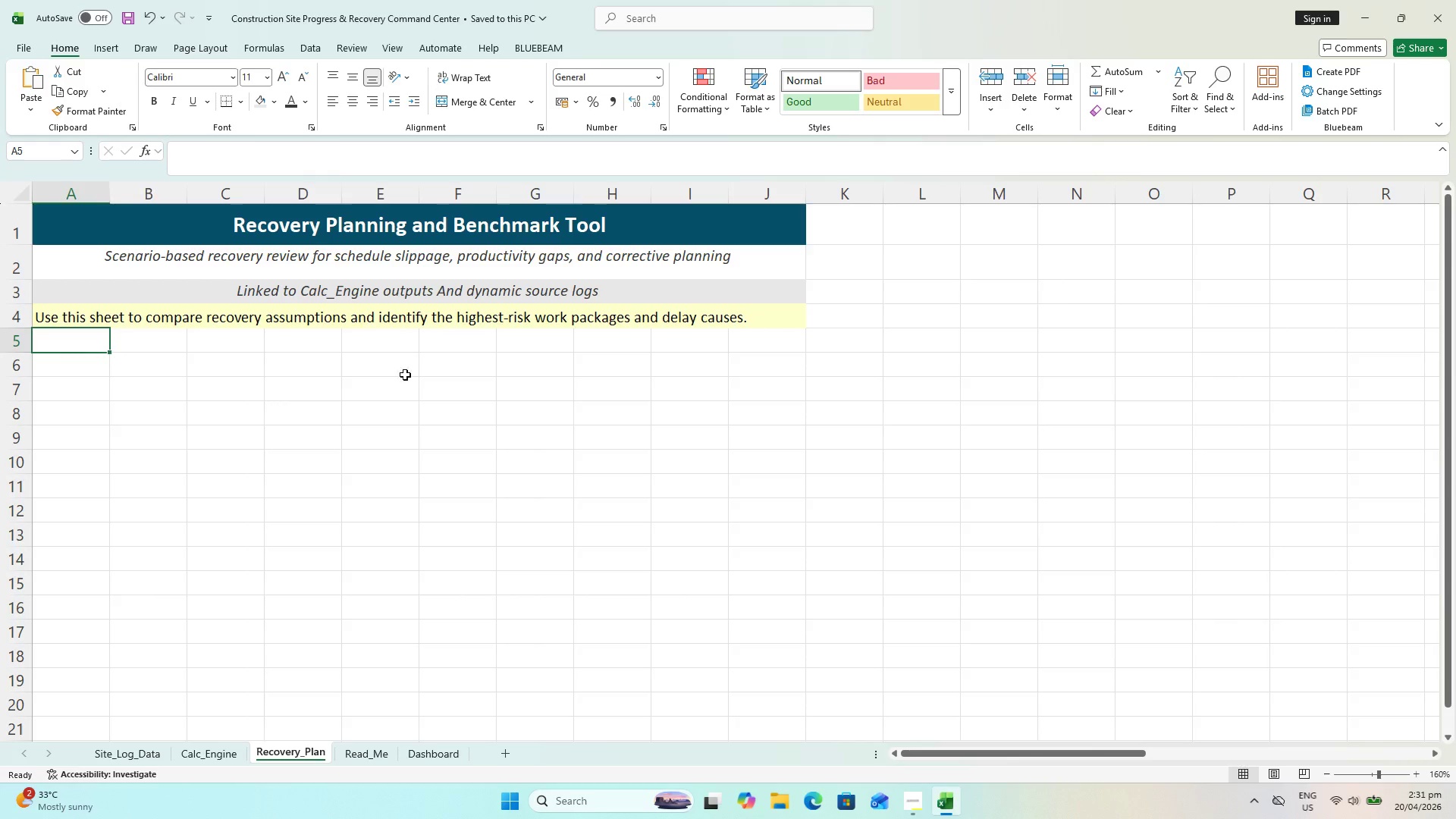 
left_click([95, 371])
 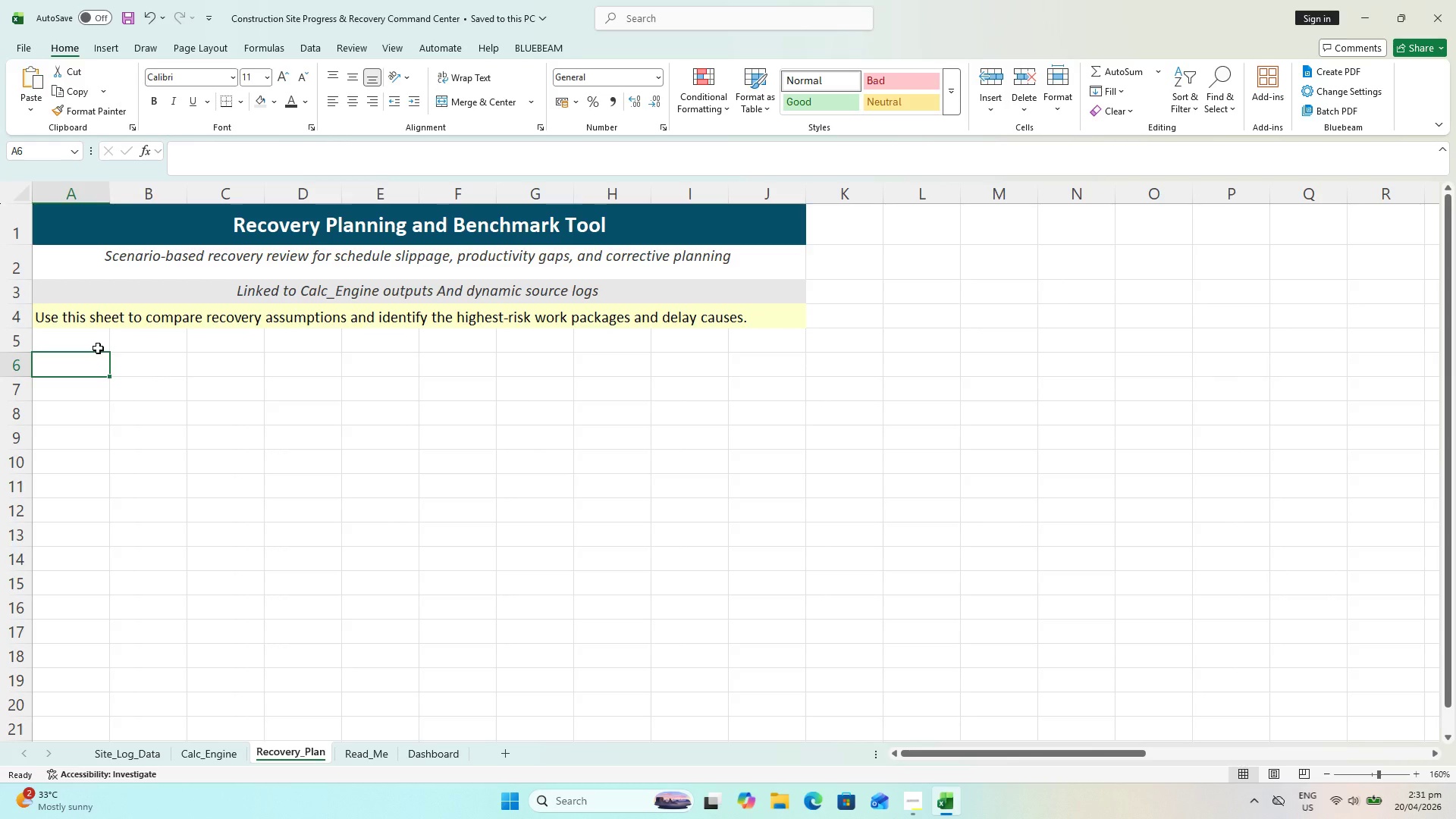 
type(Scenario)
 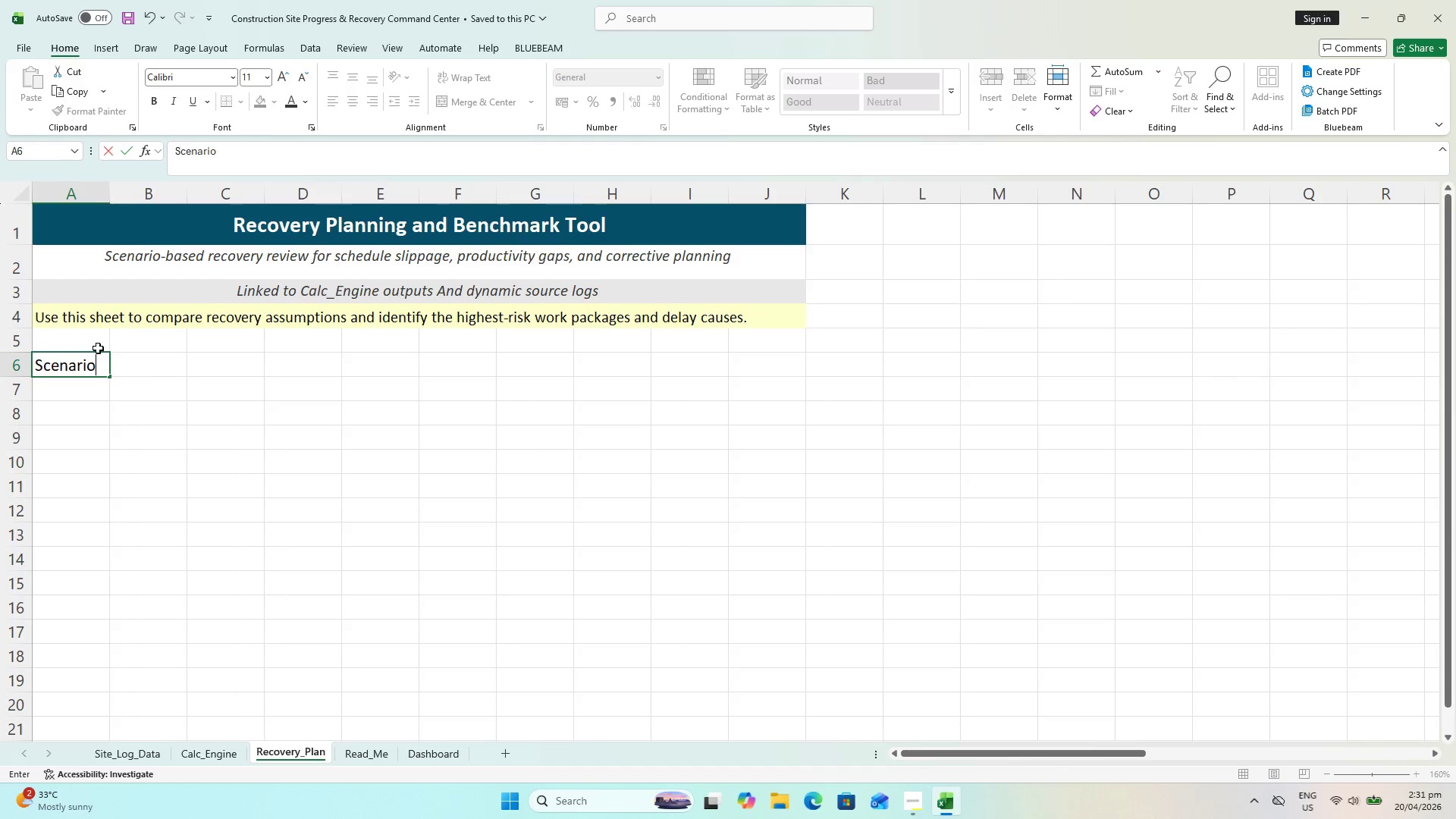 
key(ArrowRight)
 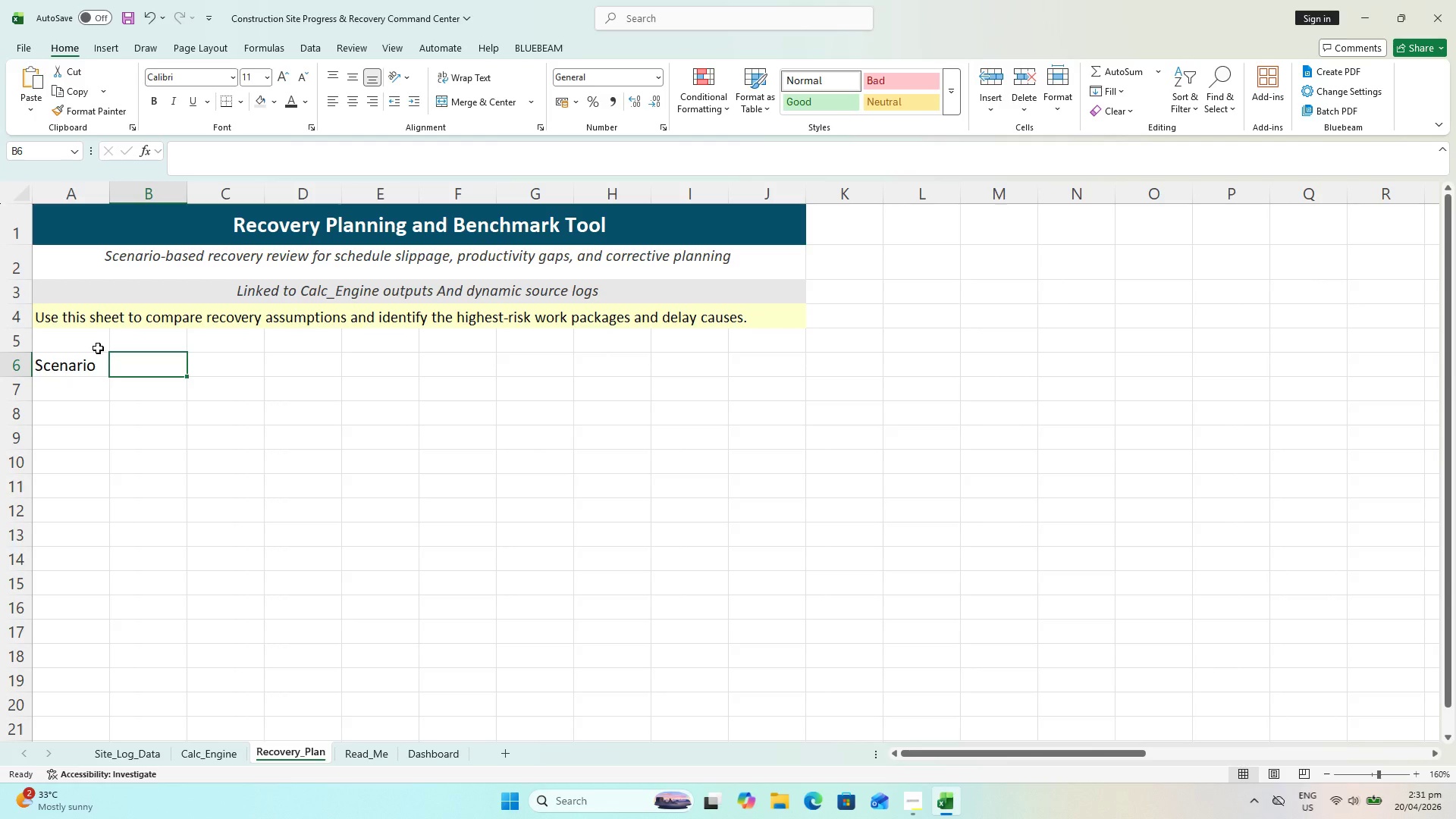 
type(Productivity)
 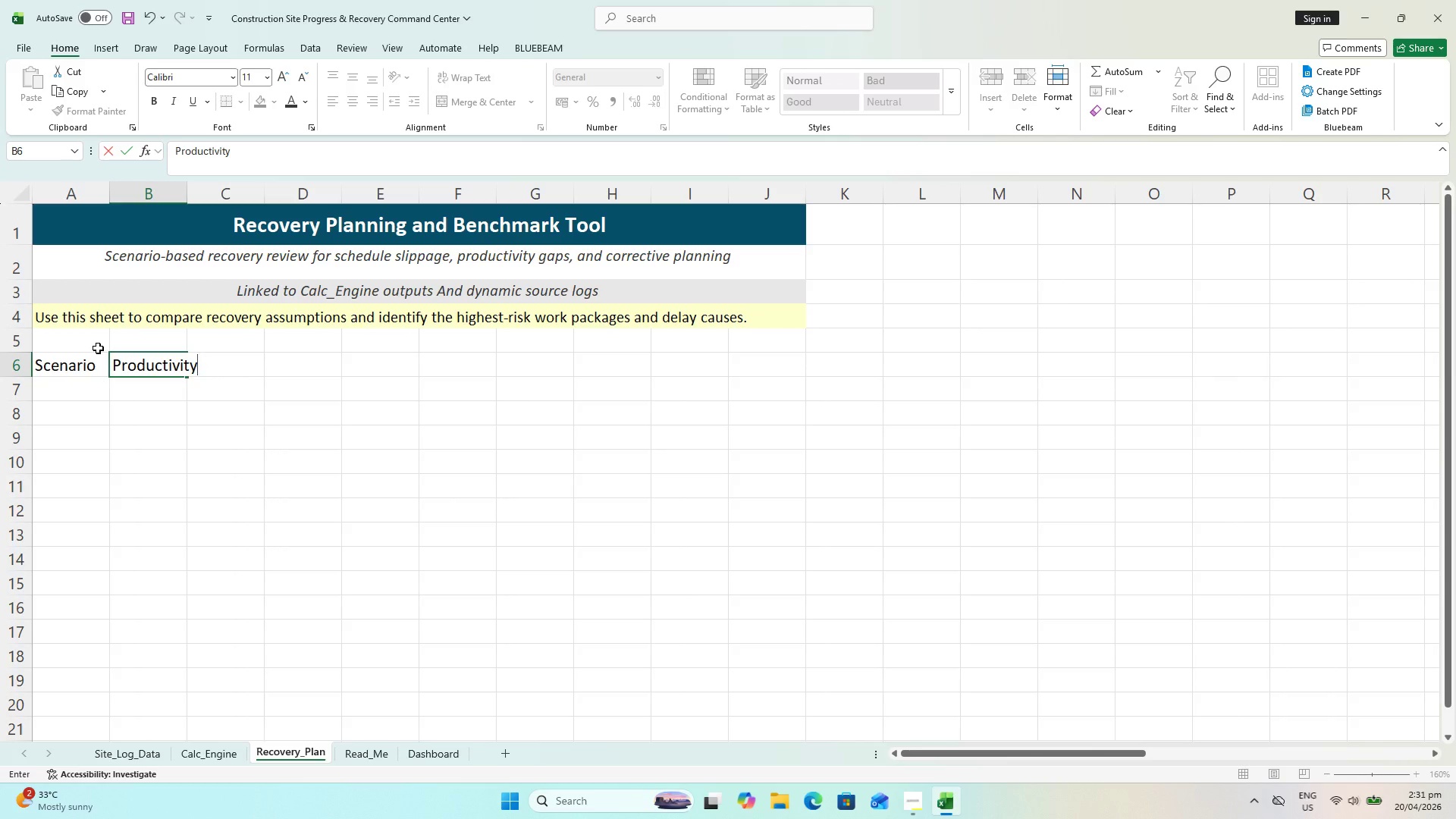 
key(Alt+AltLeft)
 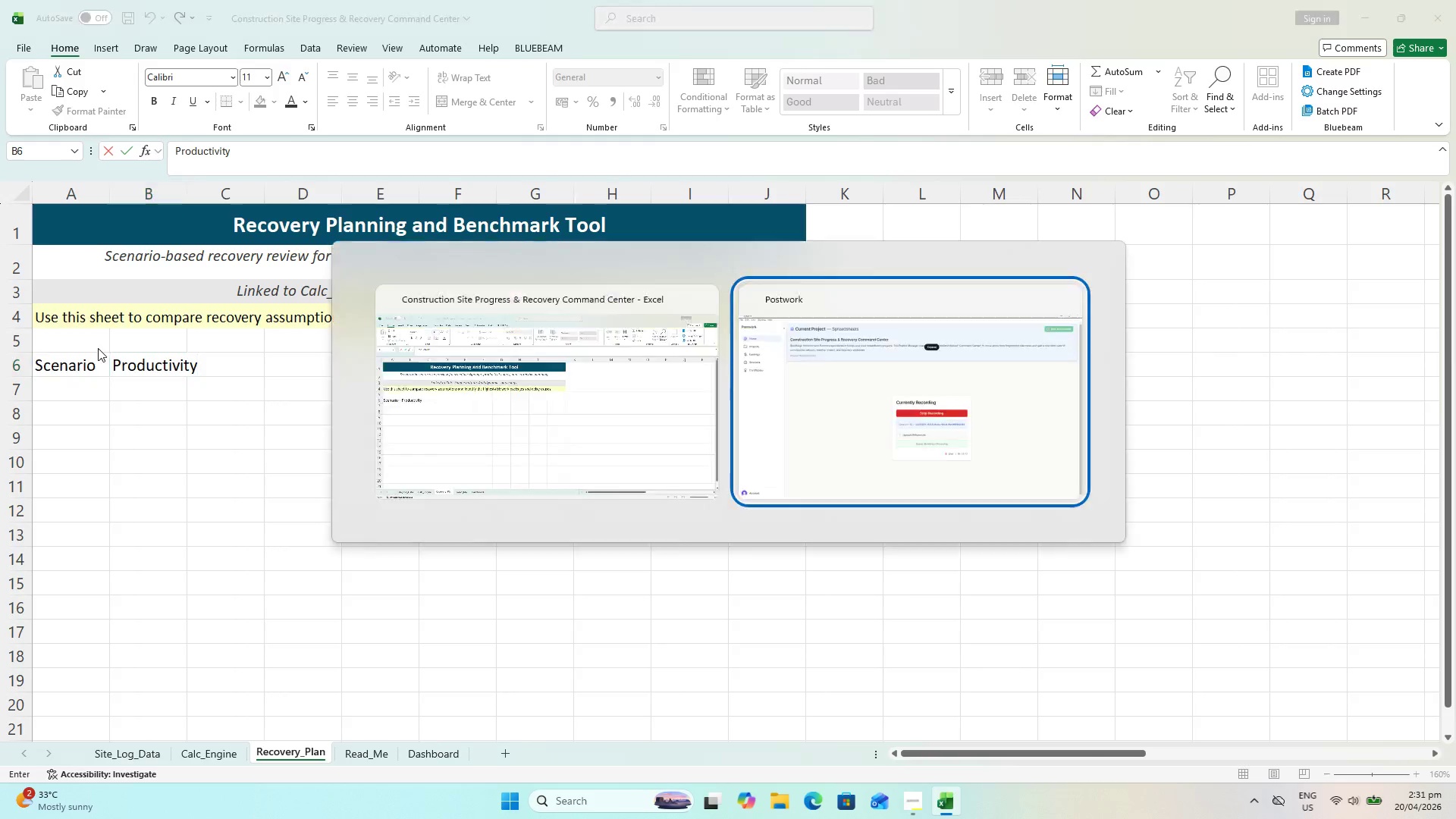 
key(Alt+Tab)